 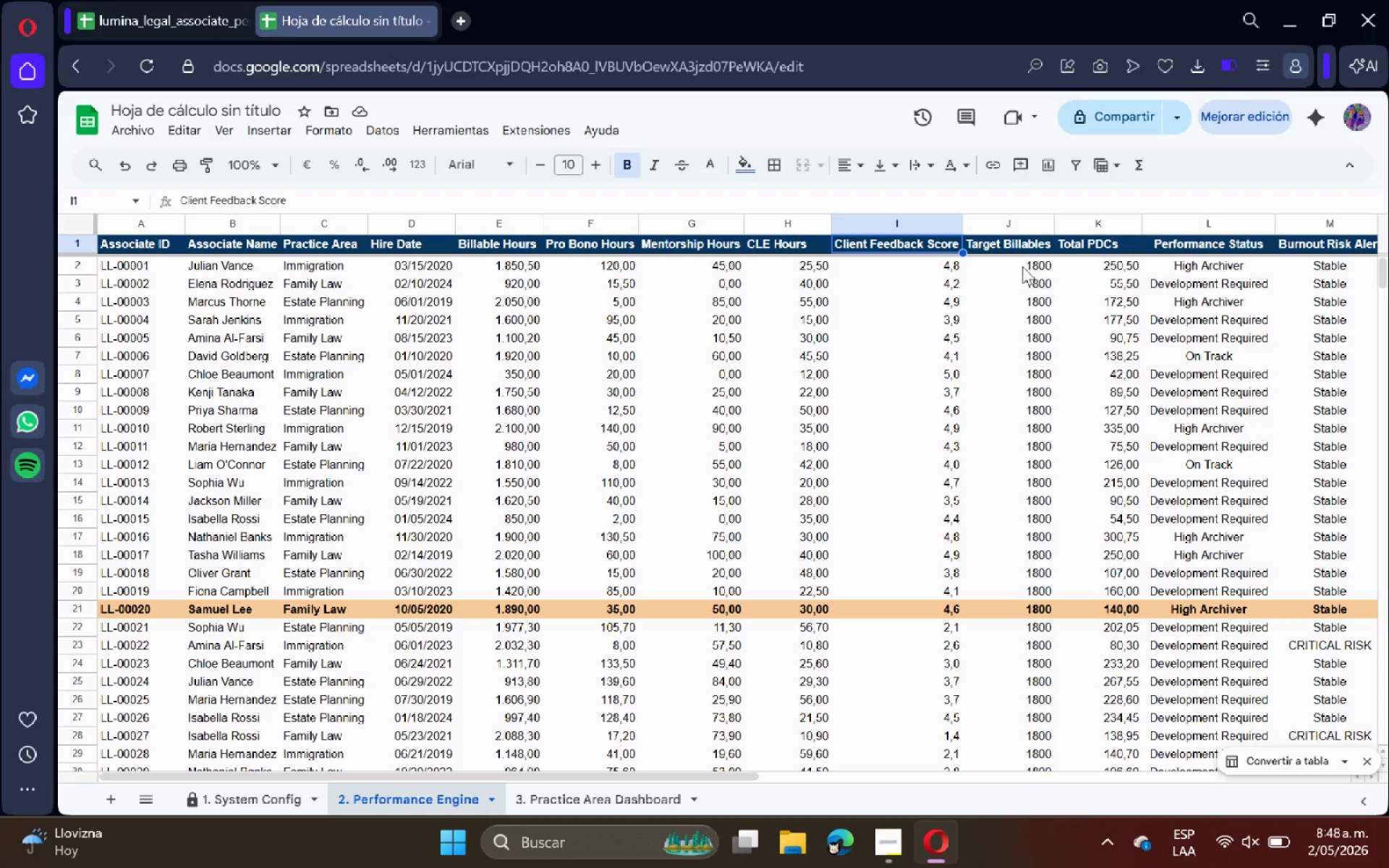 
left_click([1025, 247])
 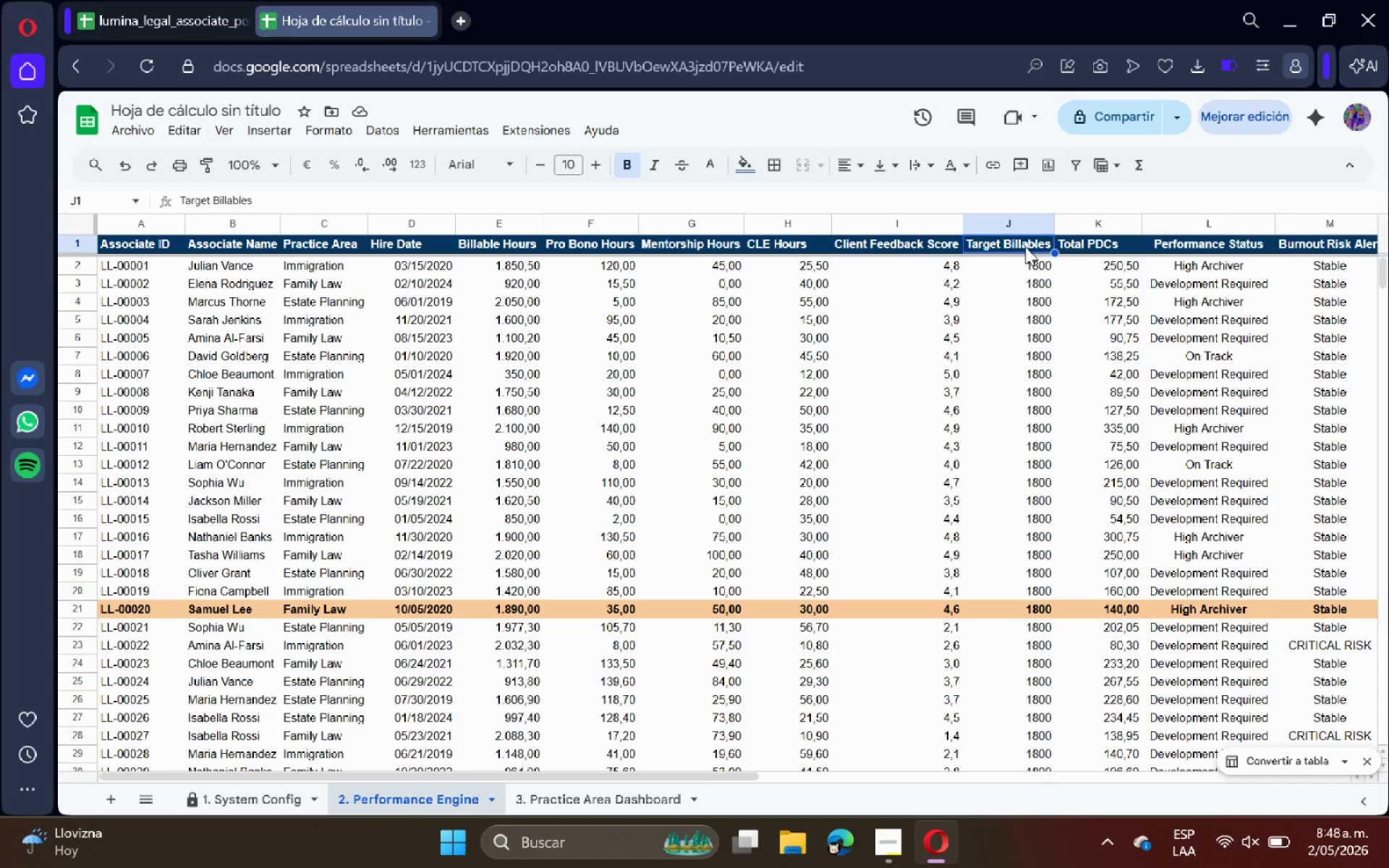 
right_click([1025, 247])
 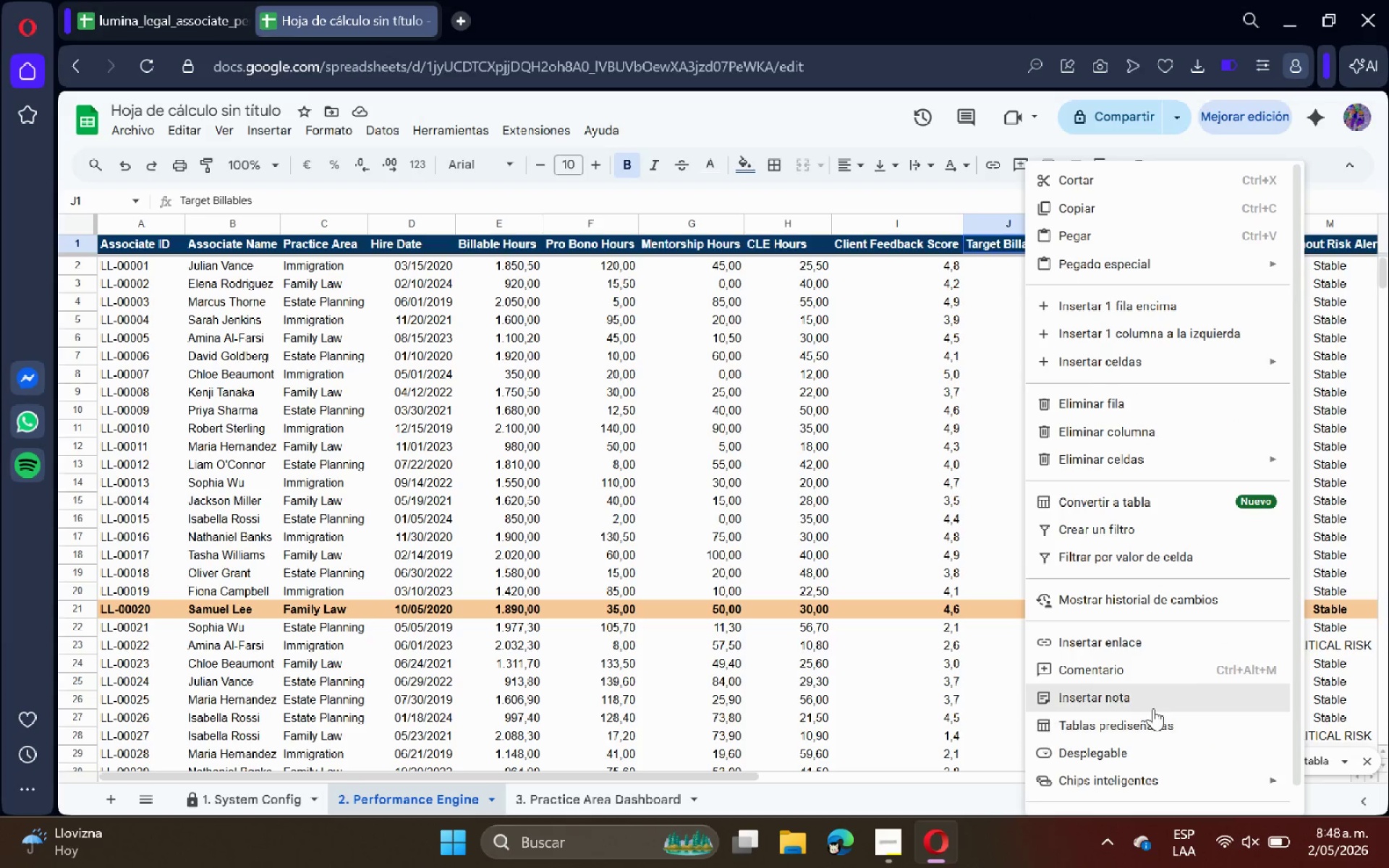 
left_click([1154, 707])
 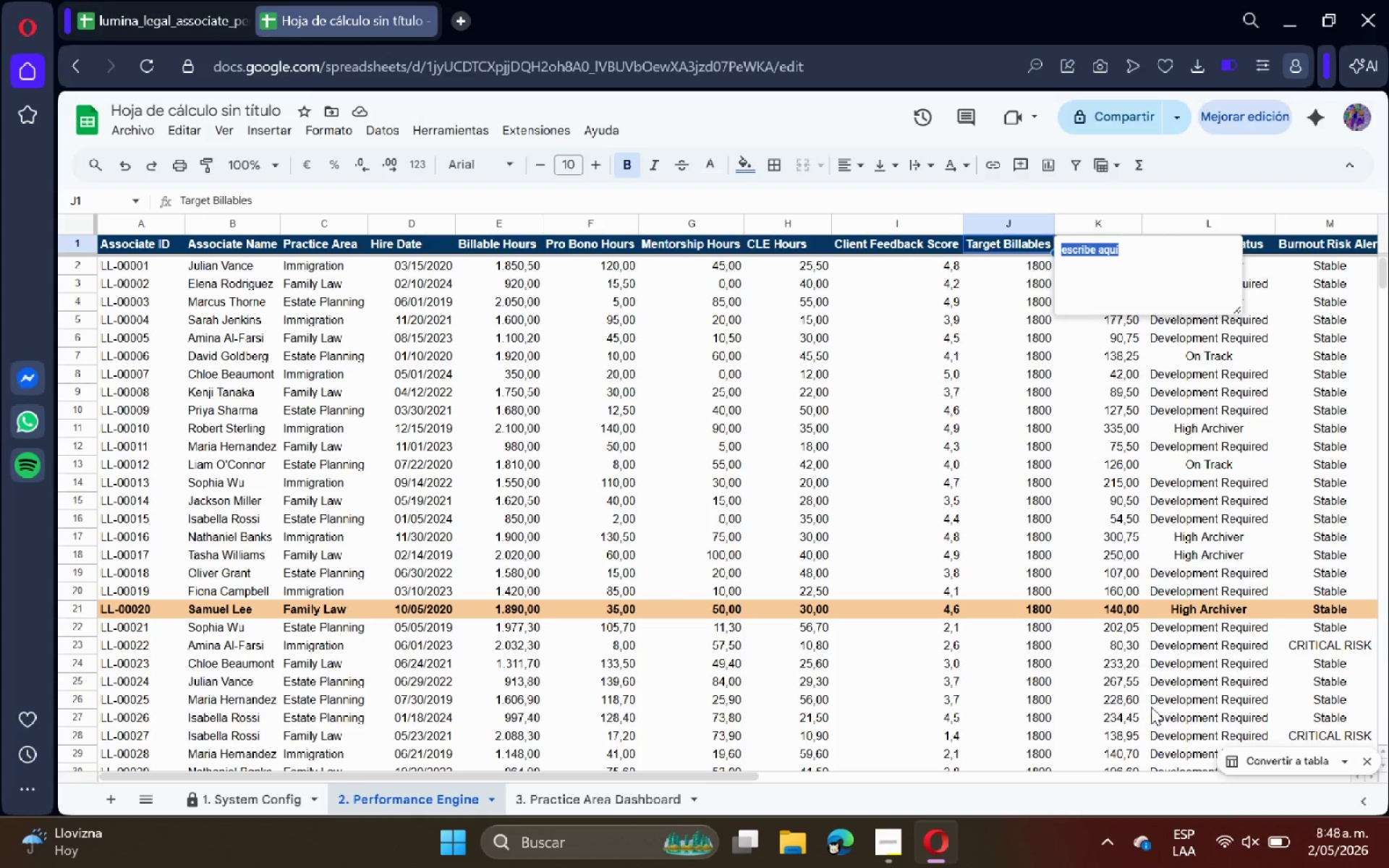 
wait(5.72)
 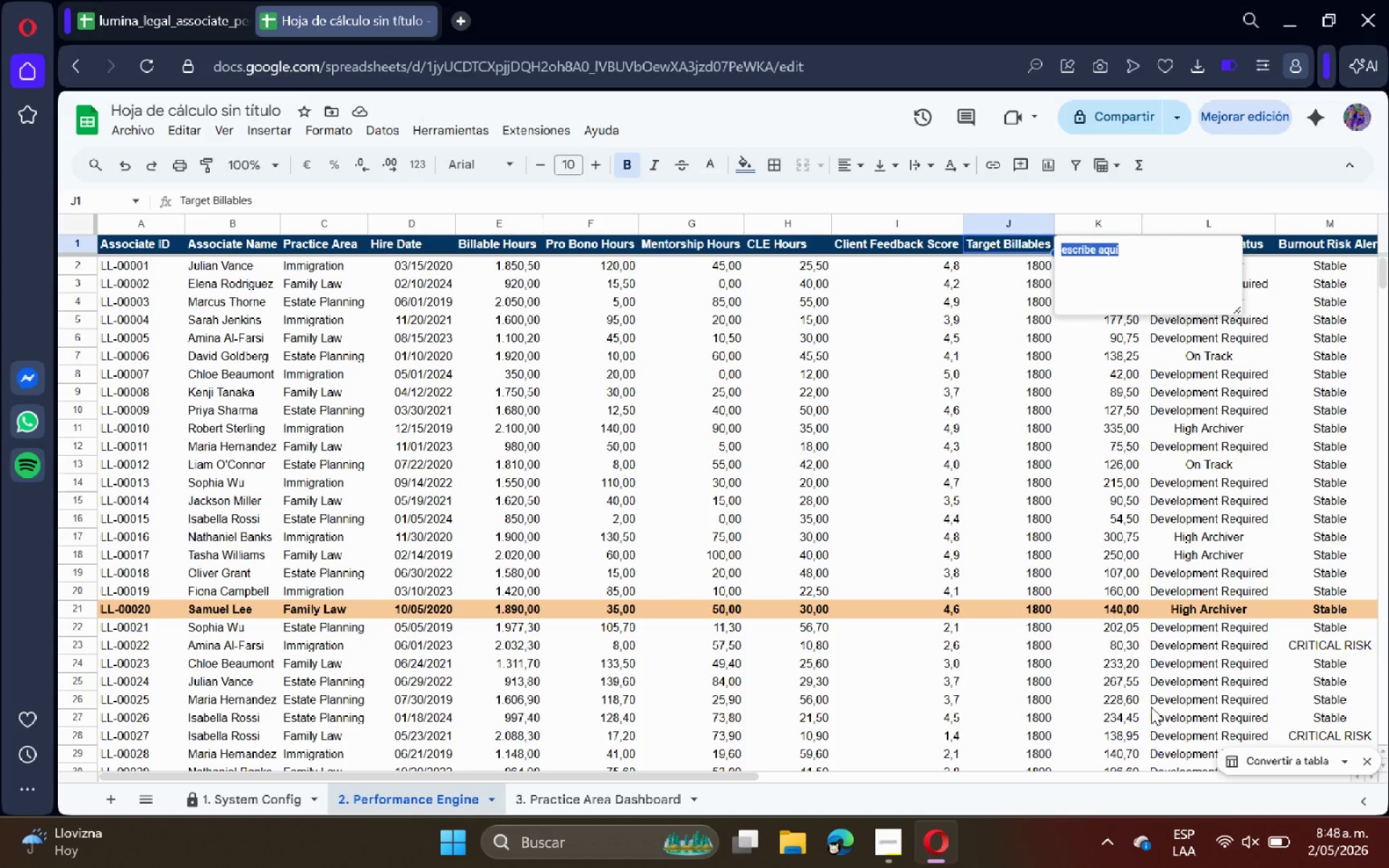 
type(Dynamic Scall)
key(Backspace)
type(ing Logic> Evaluates associate tenure using date-math against the TODAY*( timestamp. a)
key(Backspace)
type(Automatically applies a pro-rates)
key(Backspace)
type(d 20% target reduction for new hires *[Break]180 days( as defined in the configuration backend.)
 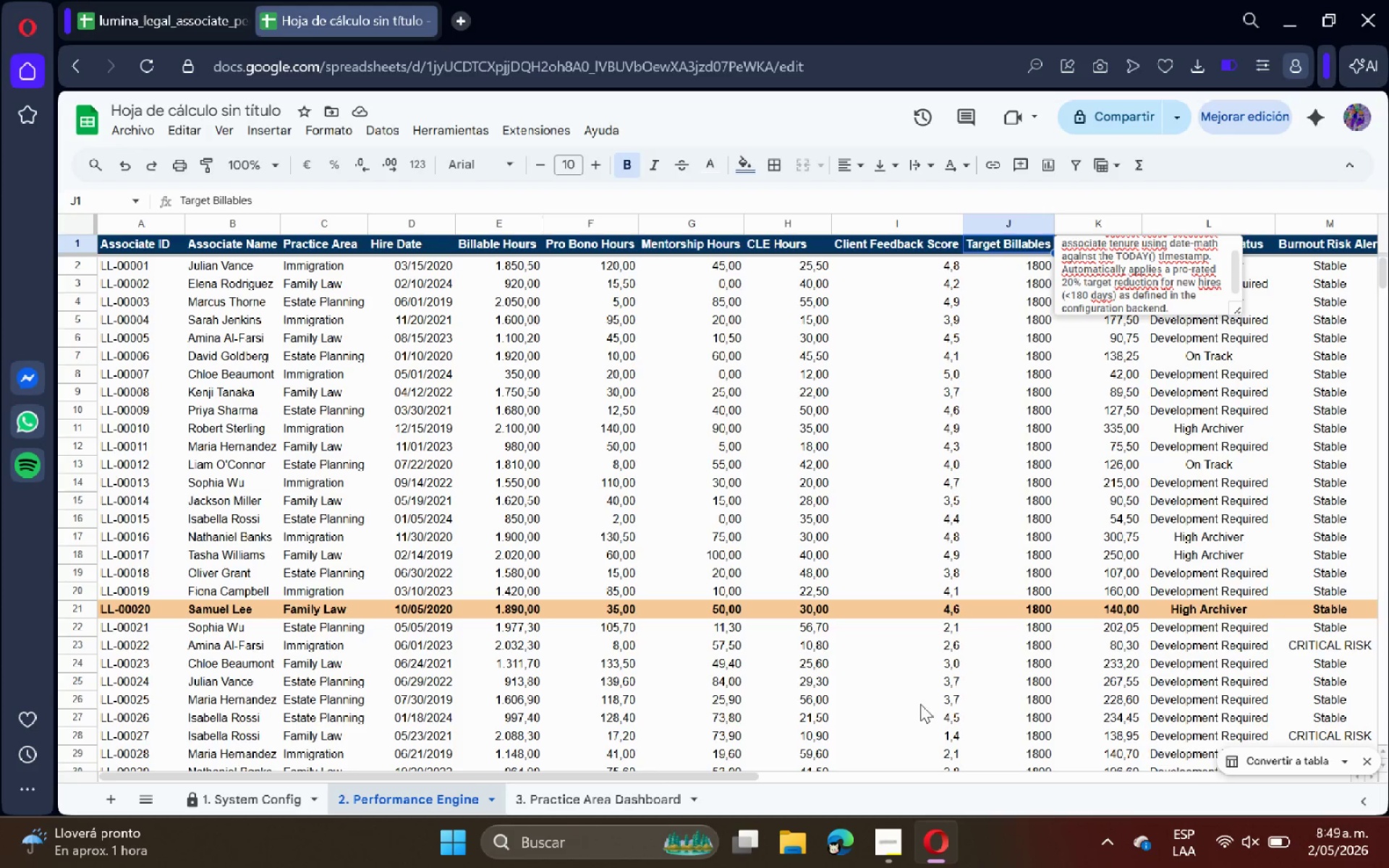 
left_click([1033, 447])
 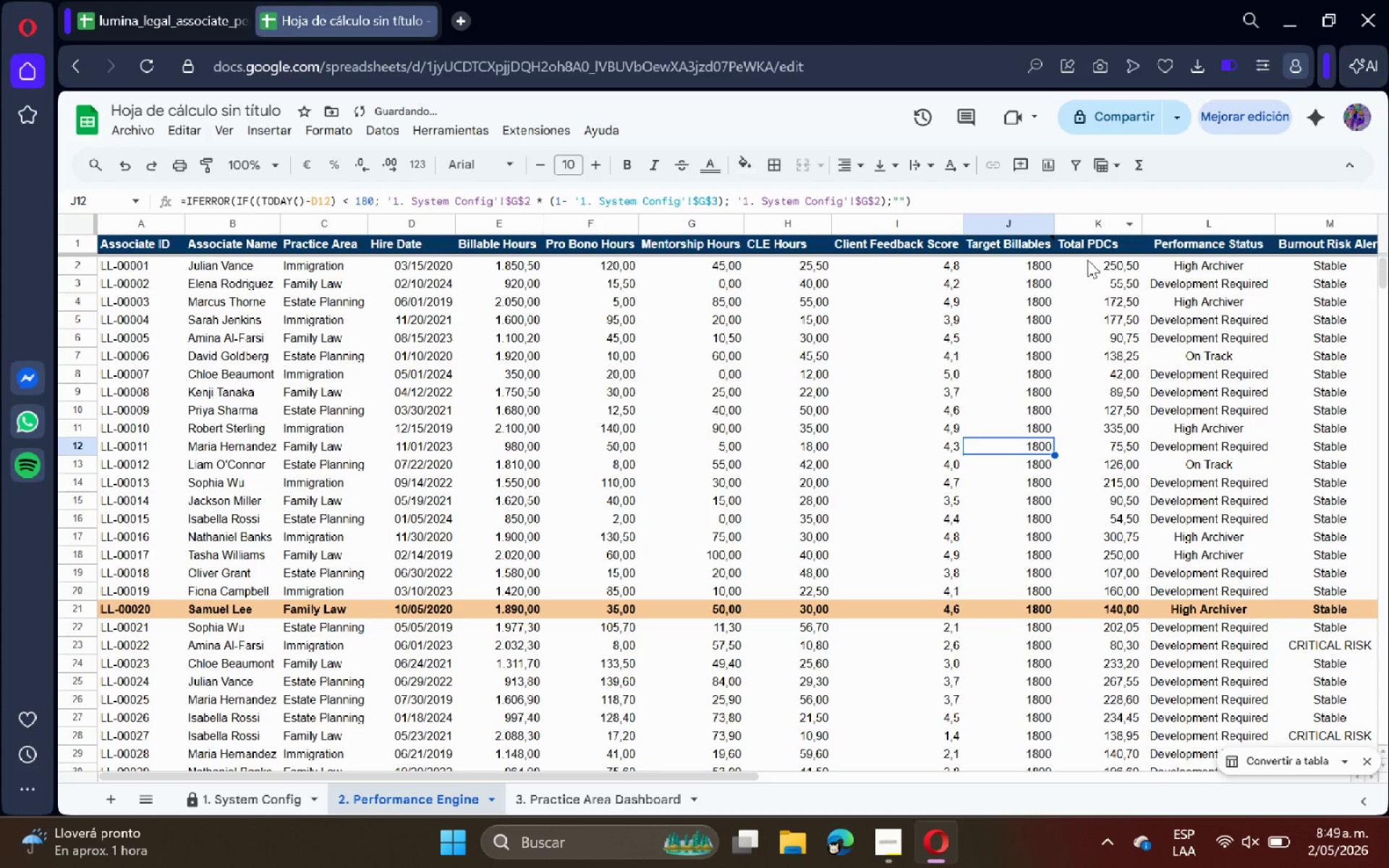 
left_click([1084, 249])
 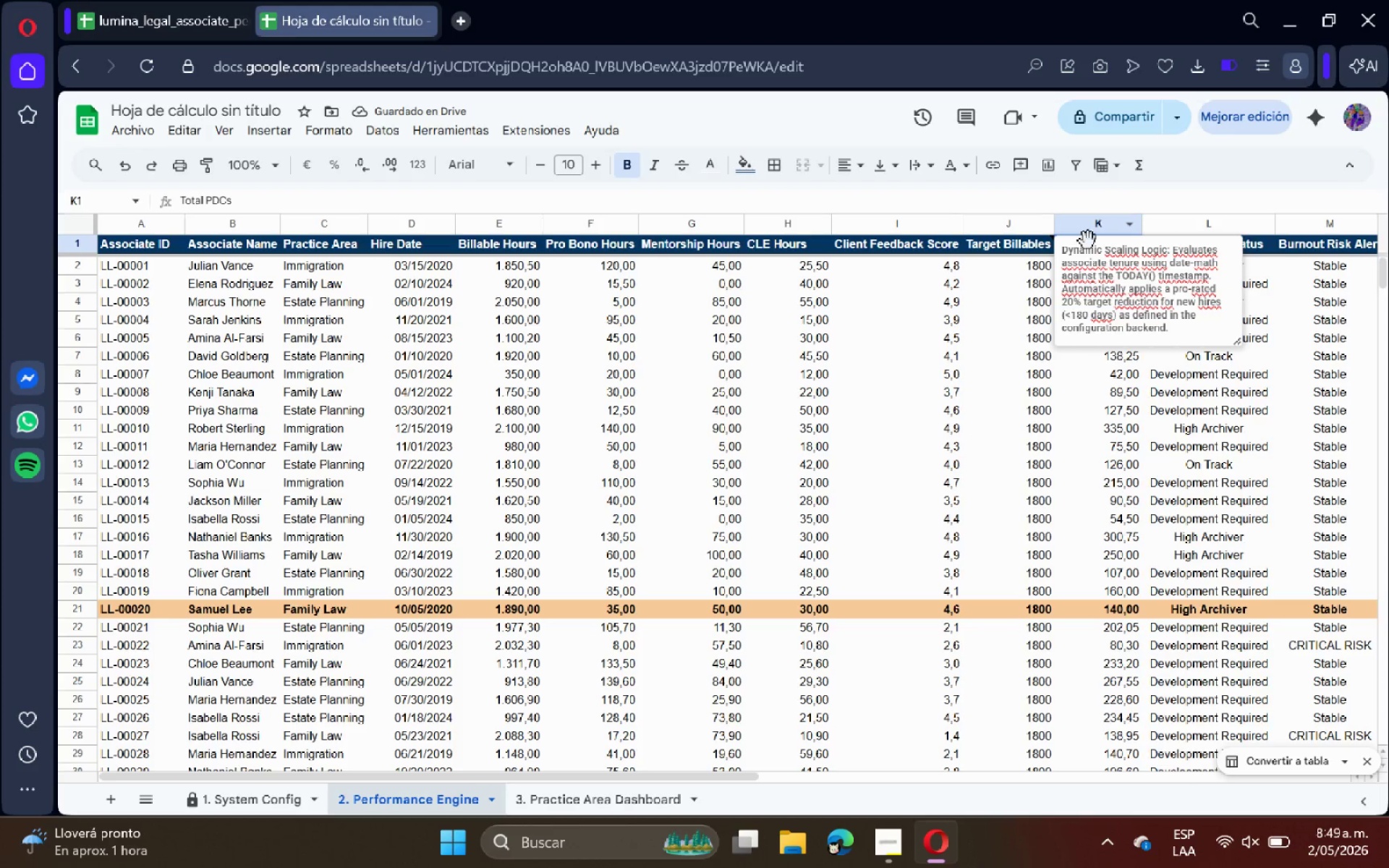 
double_click([1076, 244])
 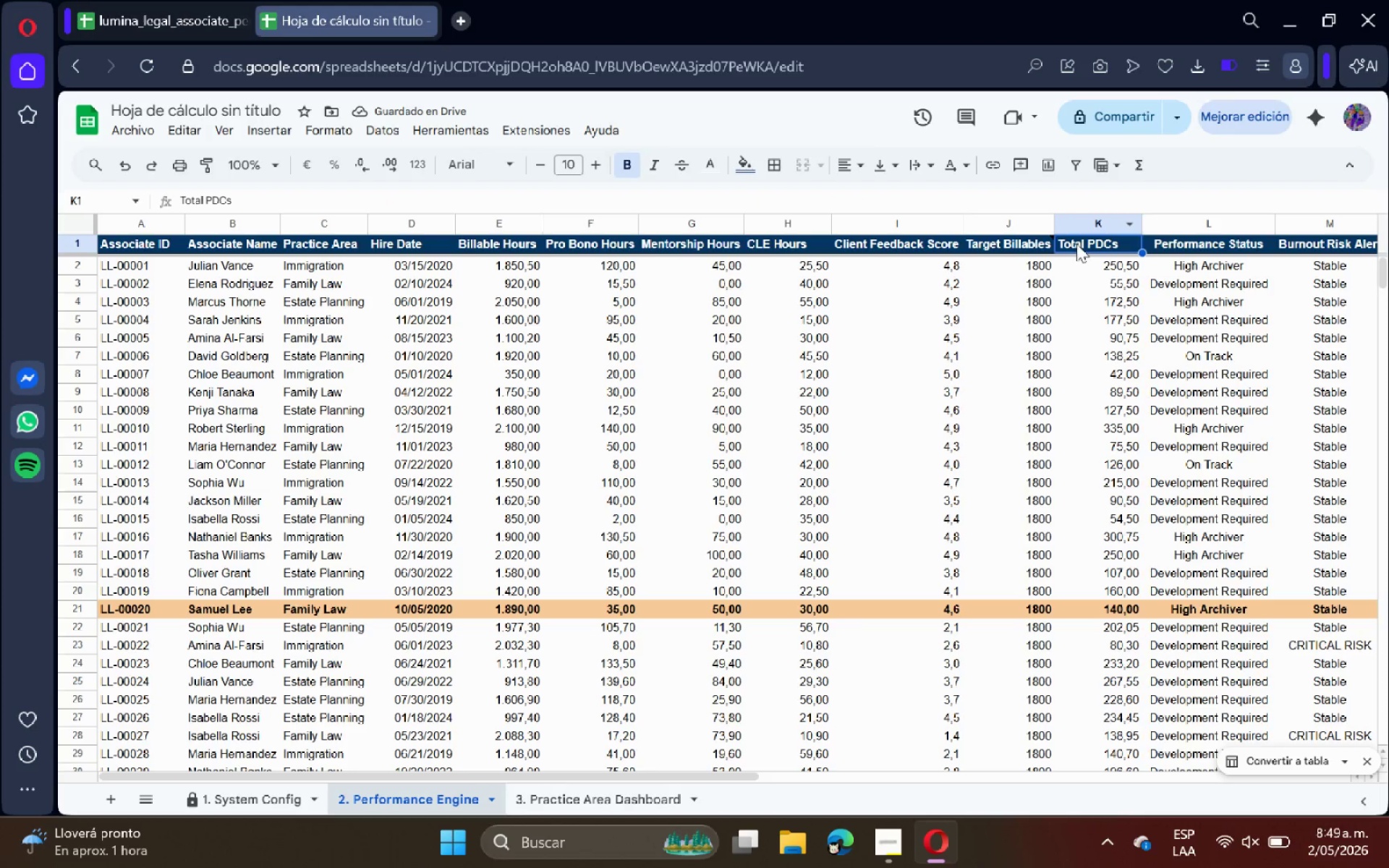 
right_click([1076, 244])
 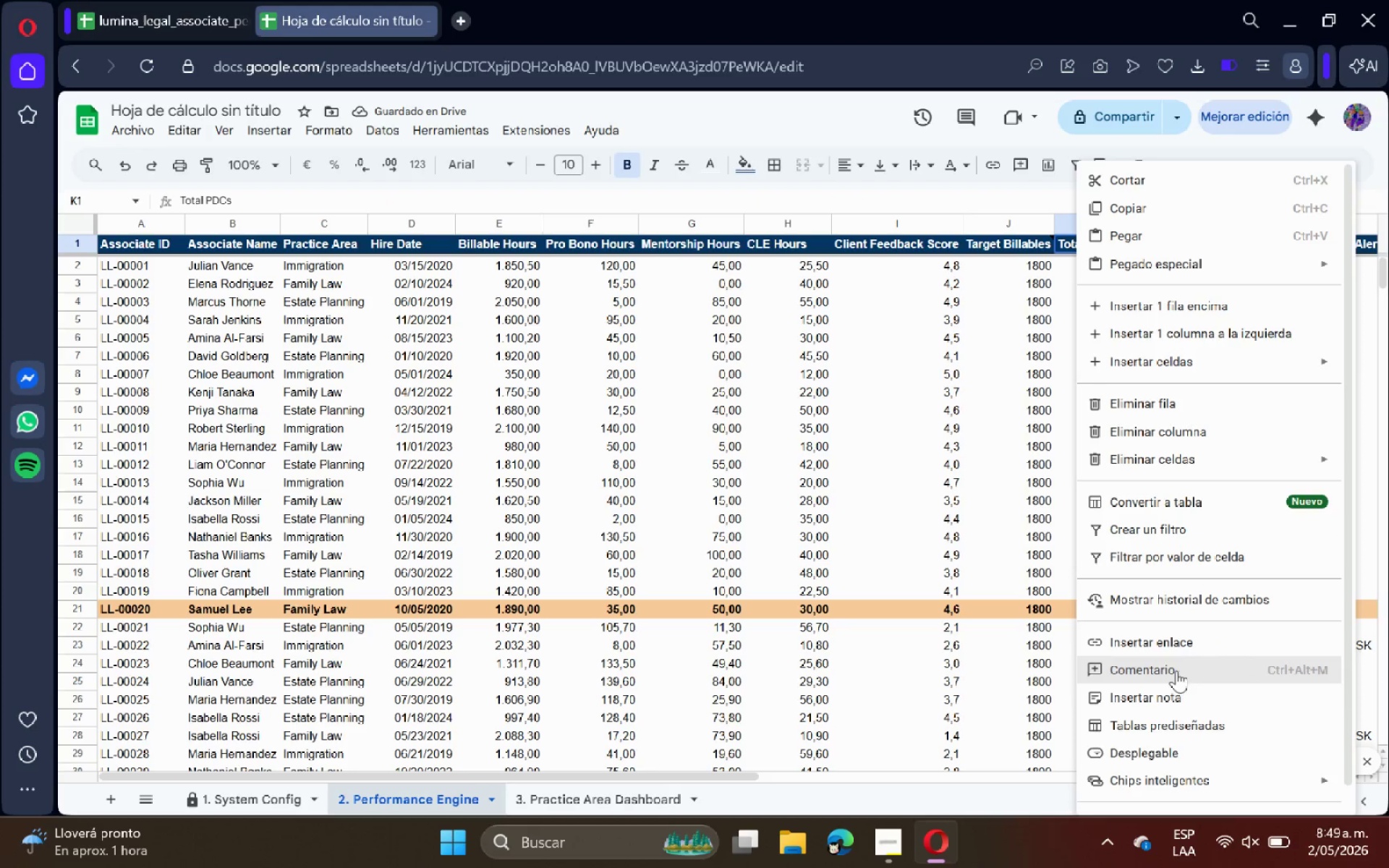 
left_click([1182, 687])
 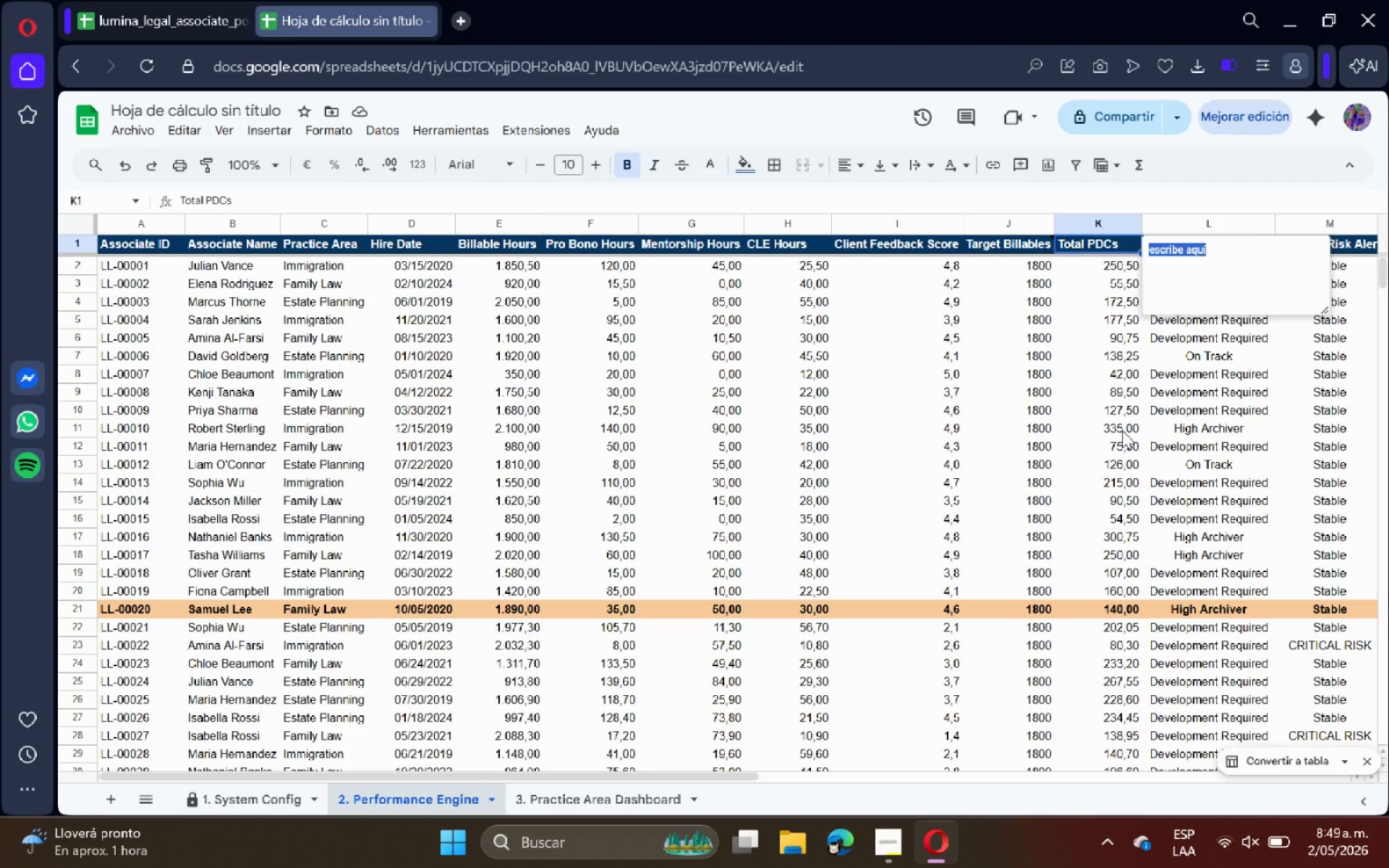 
type(ui)
key(Backspace)
key(Backspace)
type(Utilizes advanced XLOOKUP arrays to apply variable mutipliers to Pro Bono, Mentorship, and CLE hours based on the specific Practice Area strategy.)
 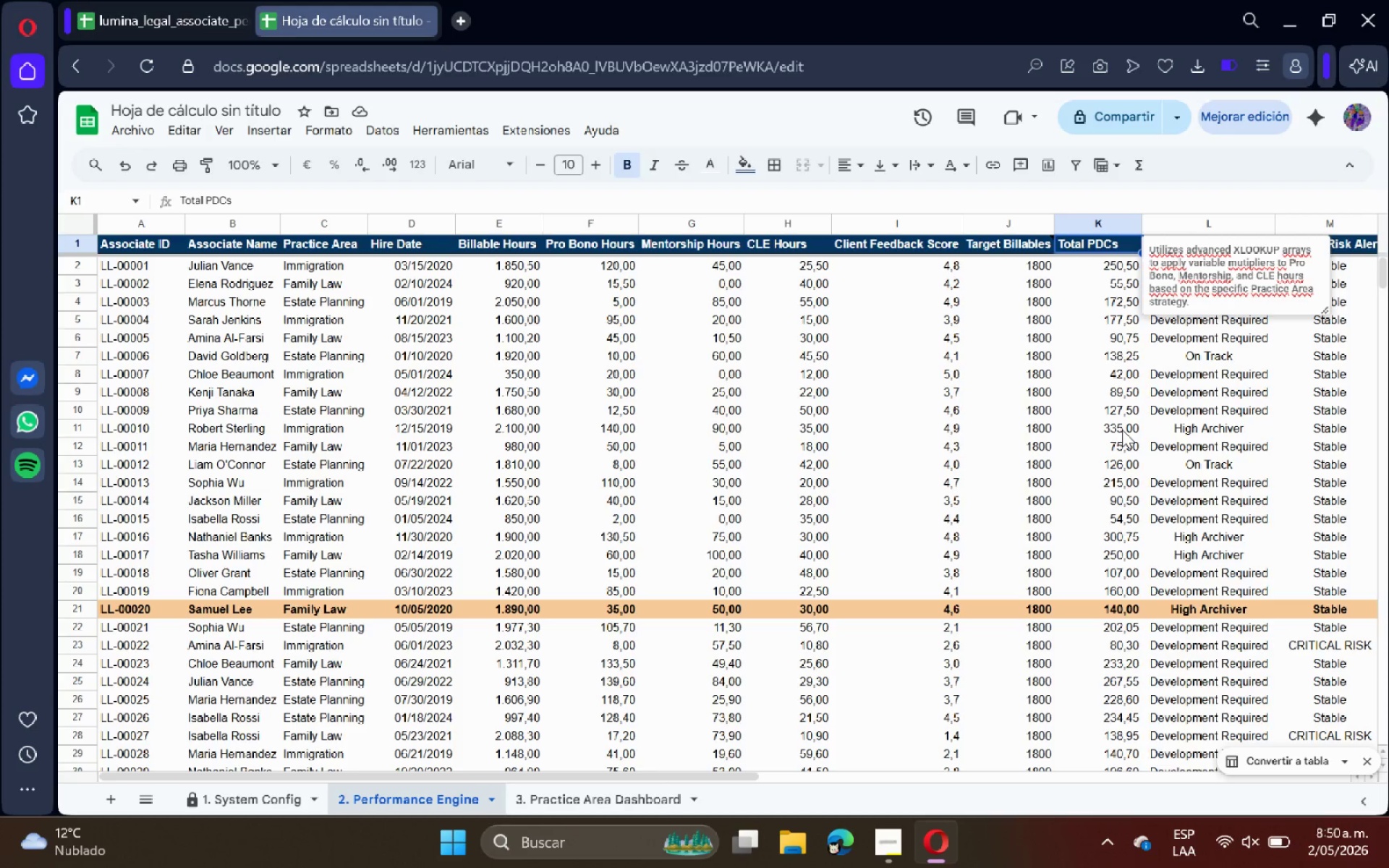 
left_click([1089, 333])
 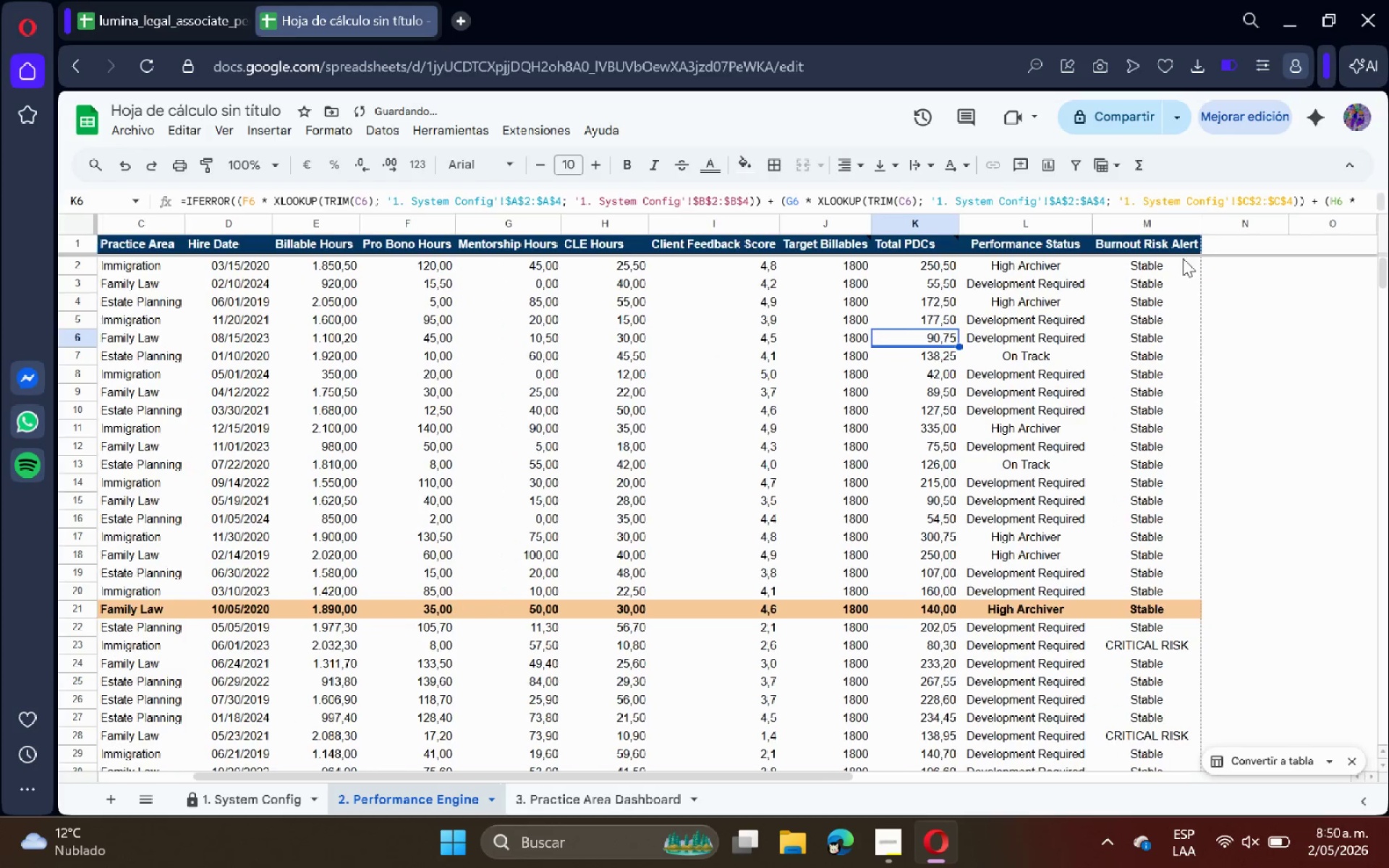 
left_click([1159, 237])
 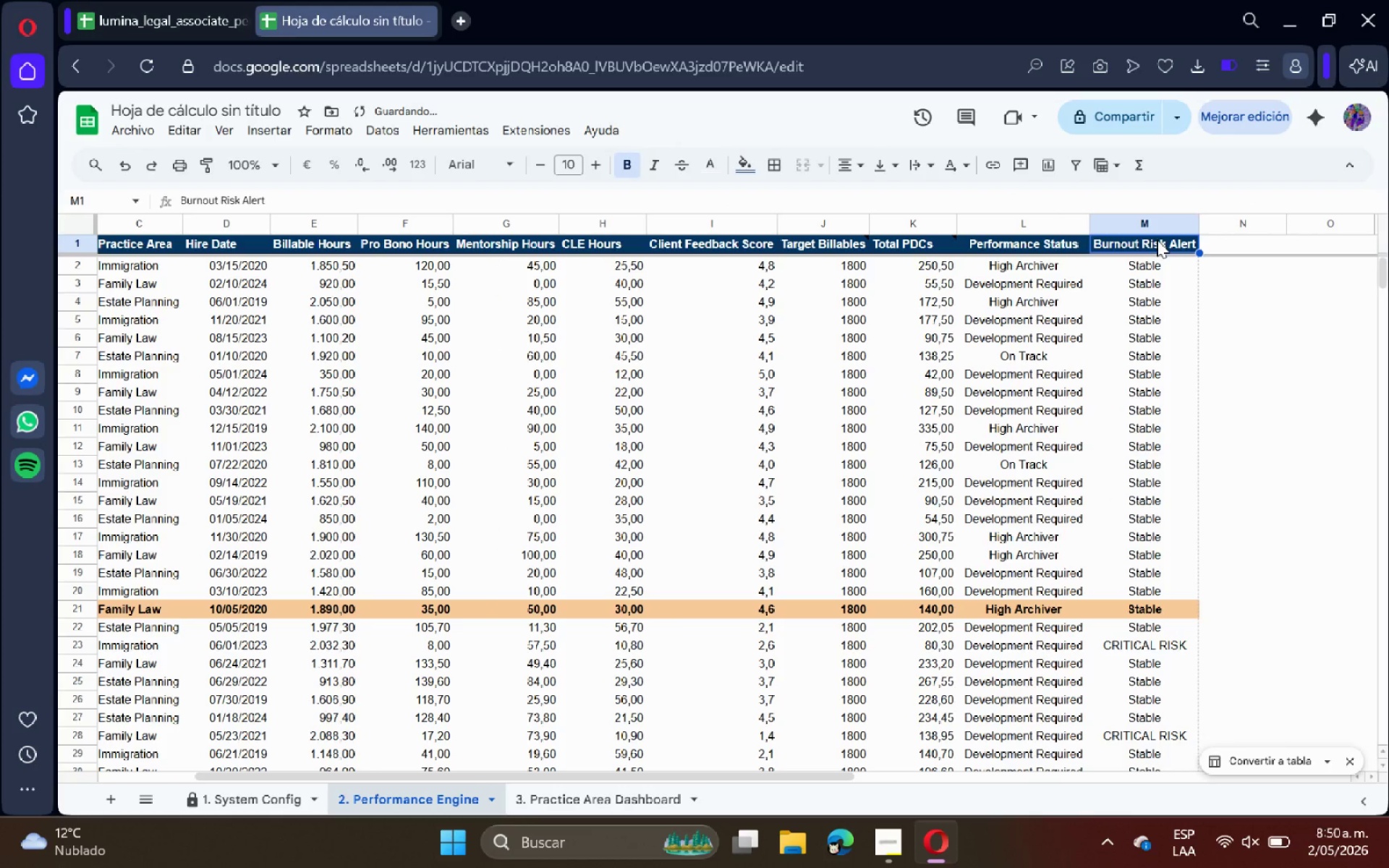 
right_click([1157, 239])
 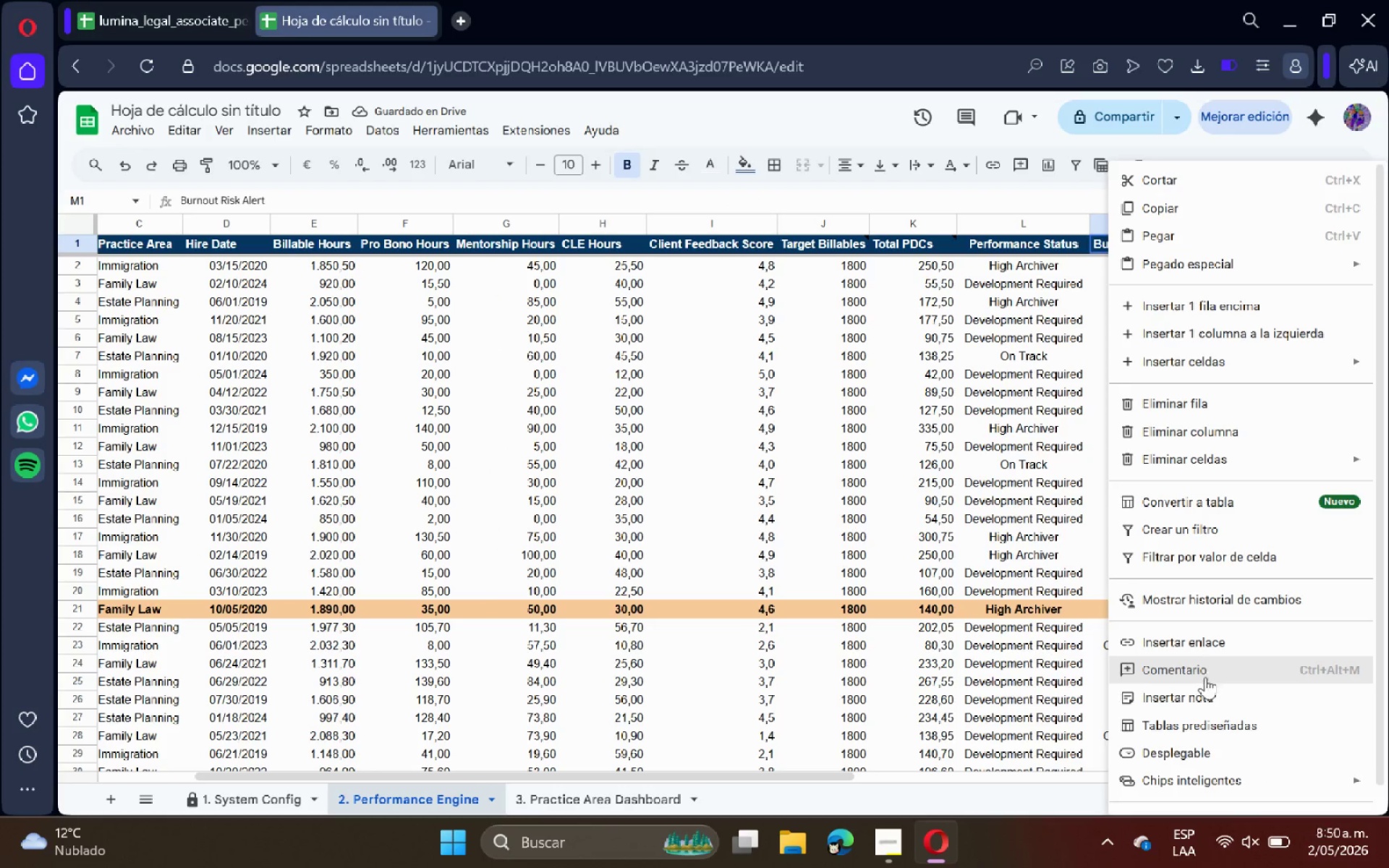 
left_click([1206, 686])
 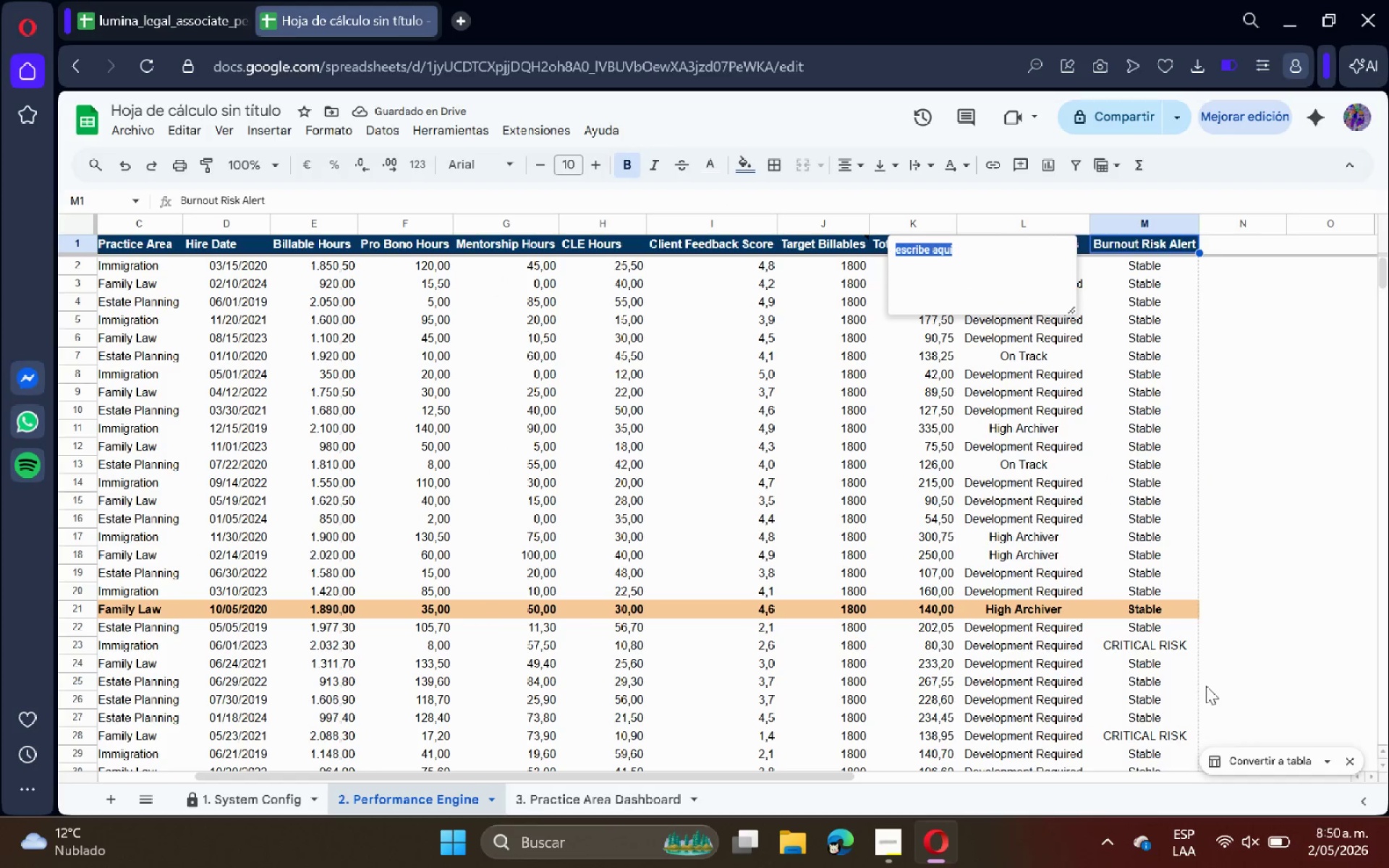 
type(Predictive Churn Algorithm> Cross-references hyper-productivity *[Break]110% of billable target( against declining Client Feedback Scores *[Break]3.5( to instantly flag associates at critical risk of burnout or resignation.)
 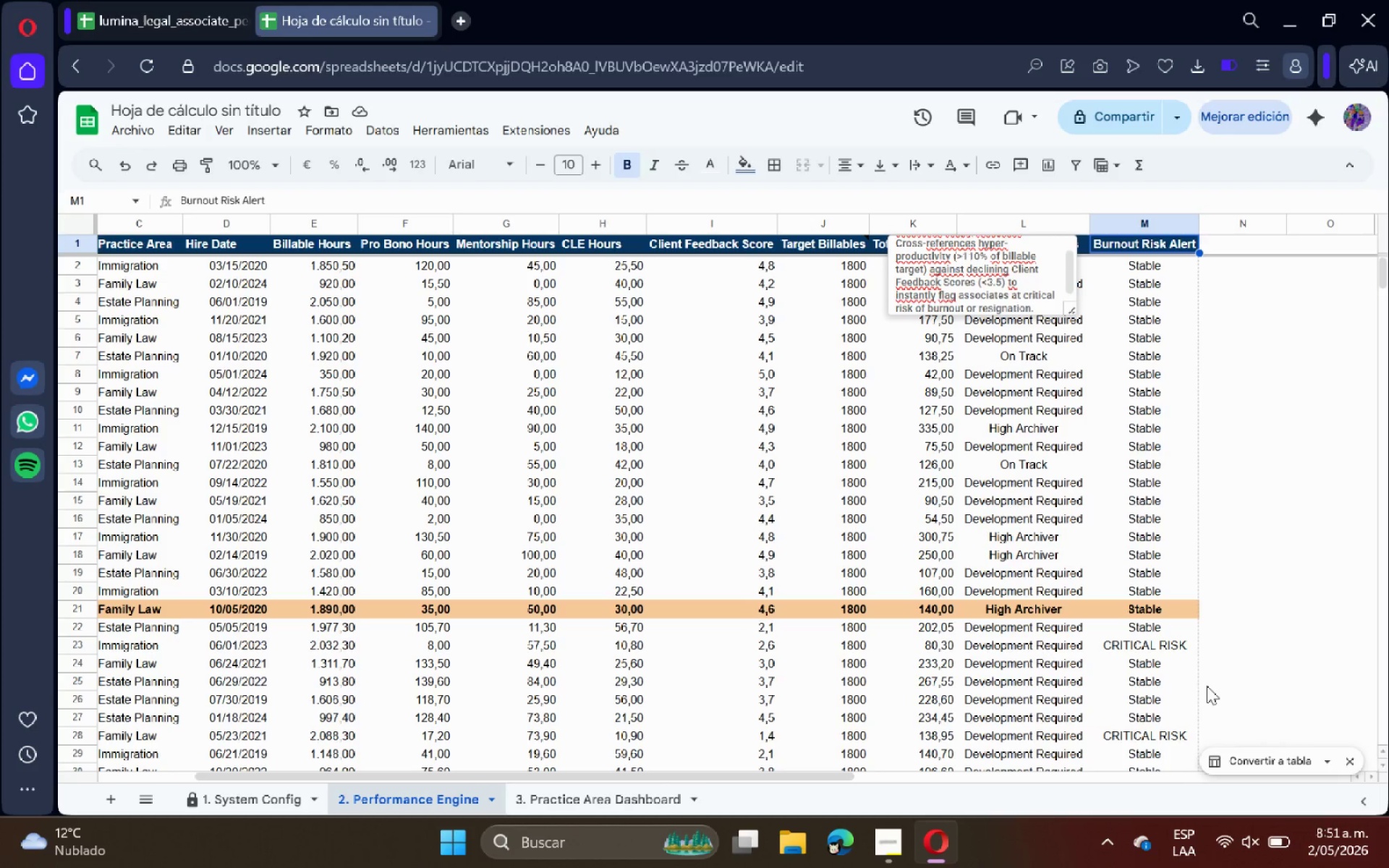 
left_click([1316, 553])
 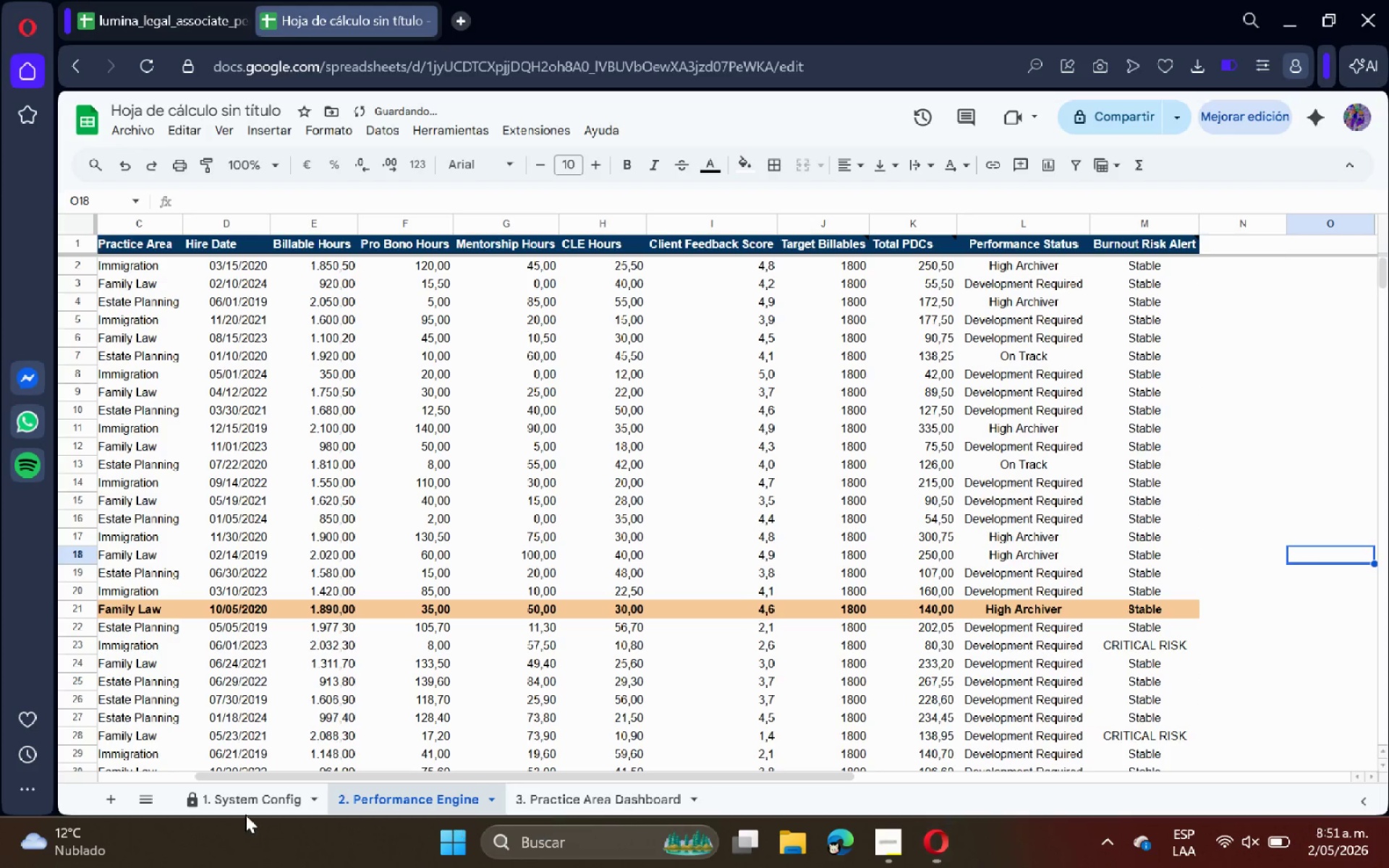 
left_click([111, 802])
 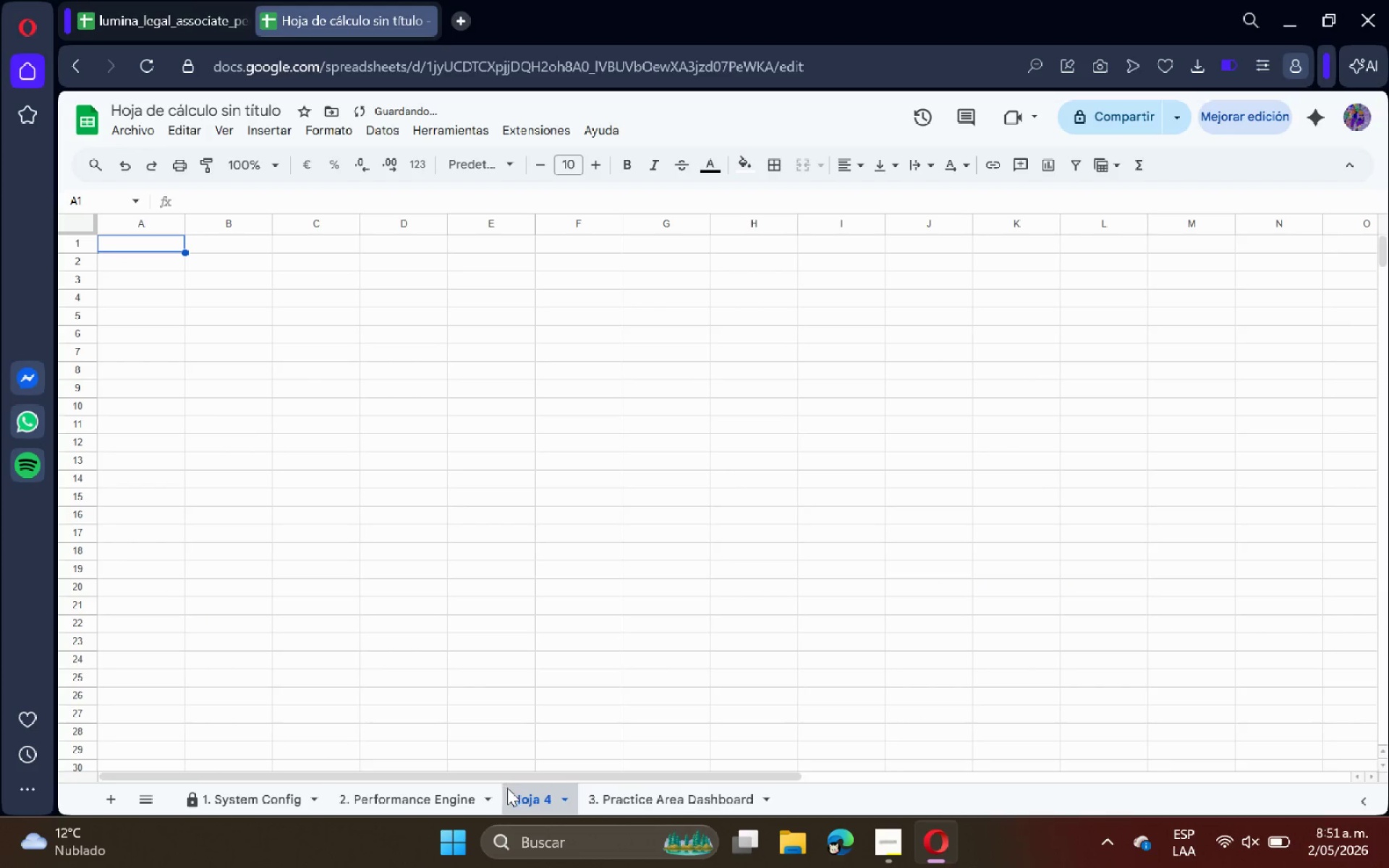 
left_click_drag(start_coordinate=[514, 793], to_coordinate=[787, 807])
 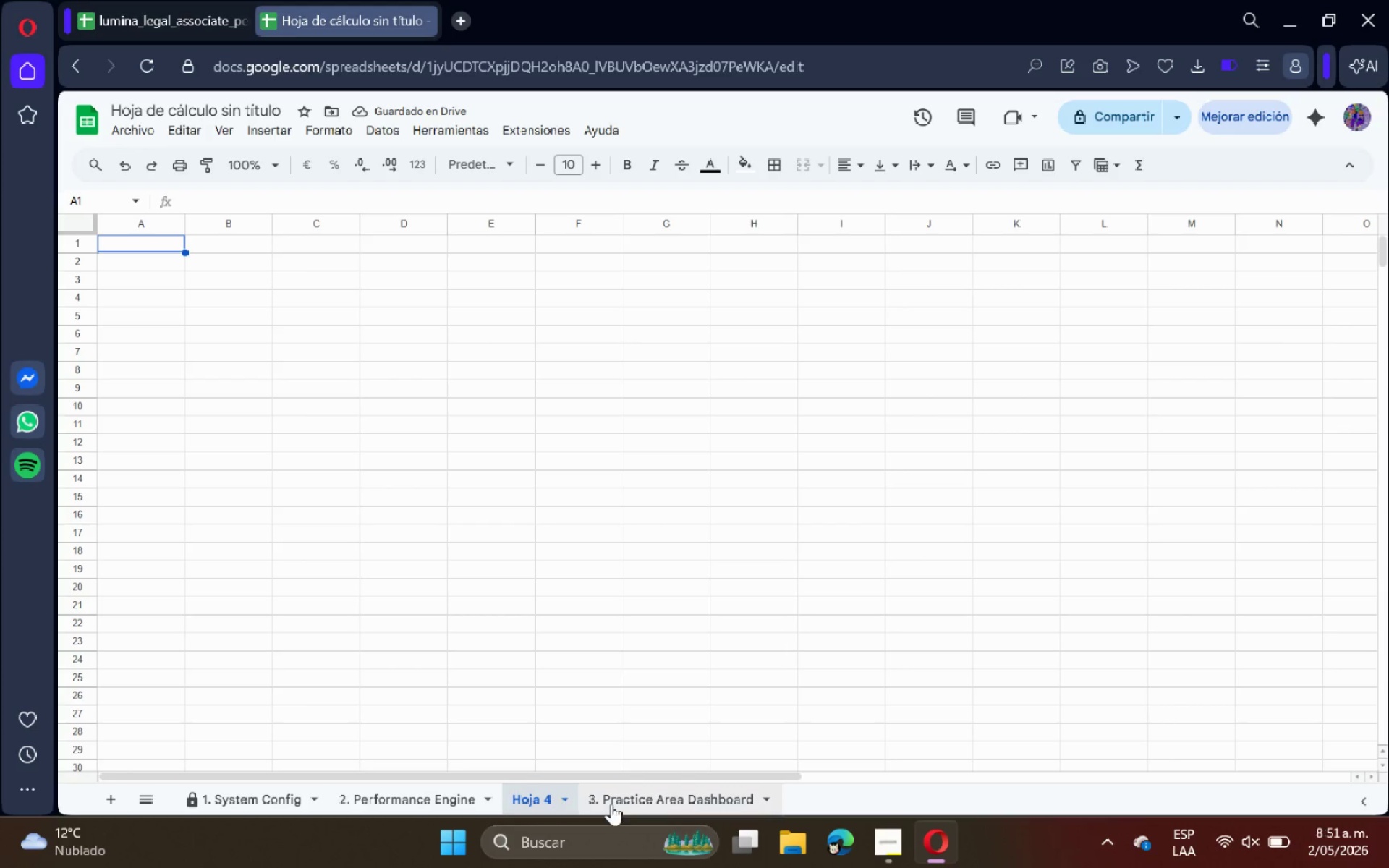 
left_click_drag(start_coordinate=[660, 794], to_coordinate=[501, 797])
 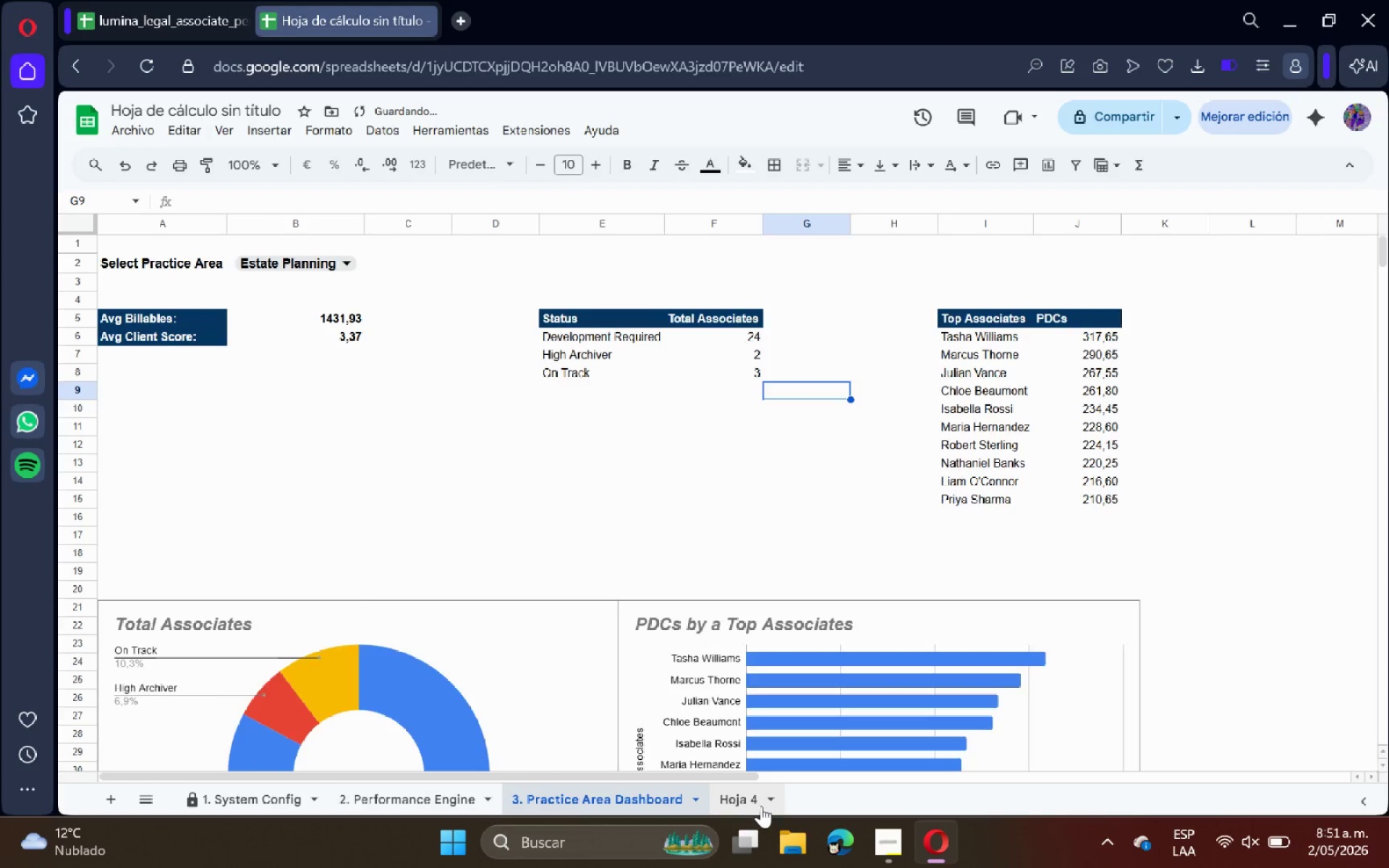 
double_click([749, 803])
 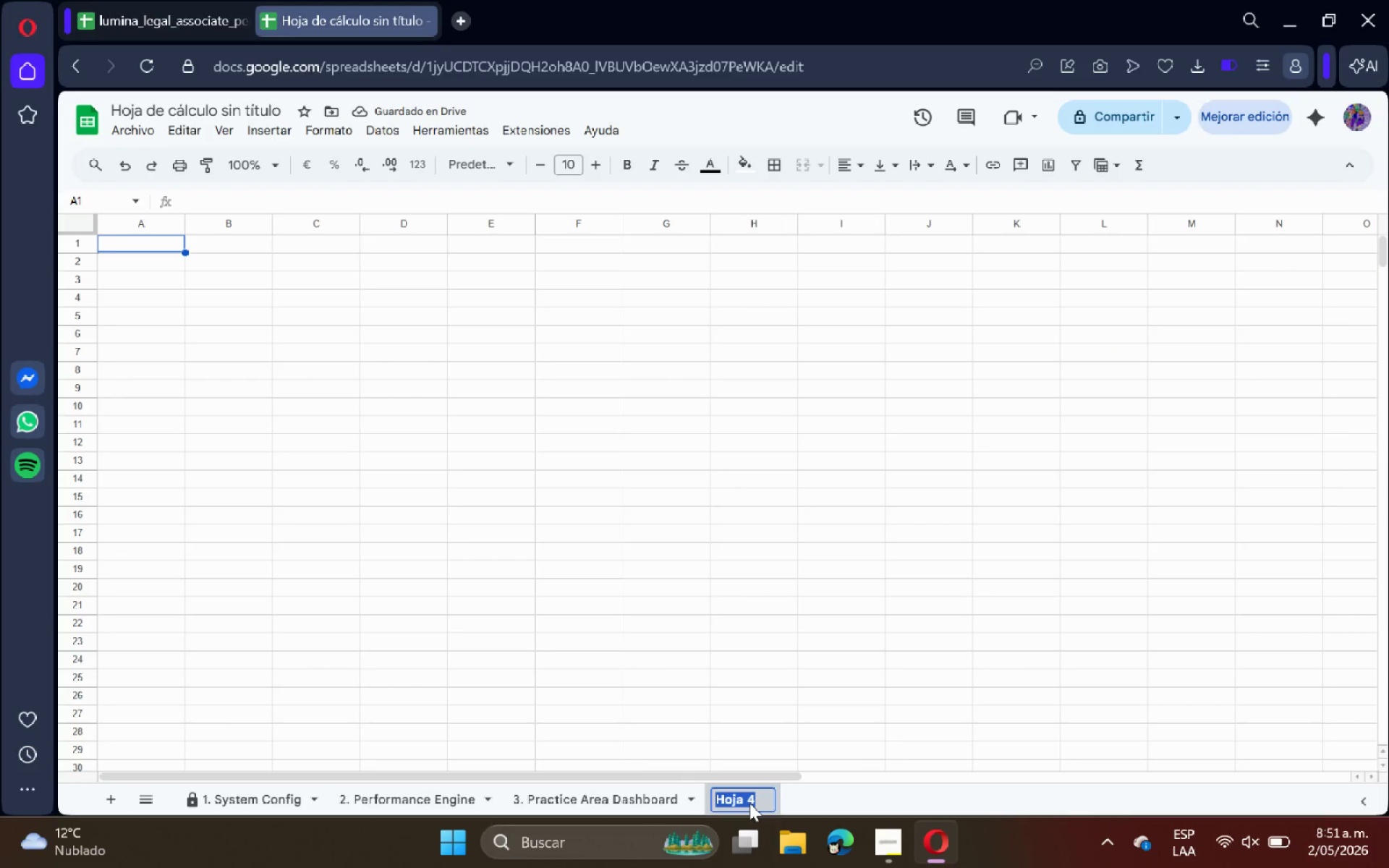 
type(4. Start Guide)
 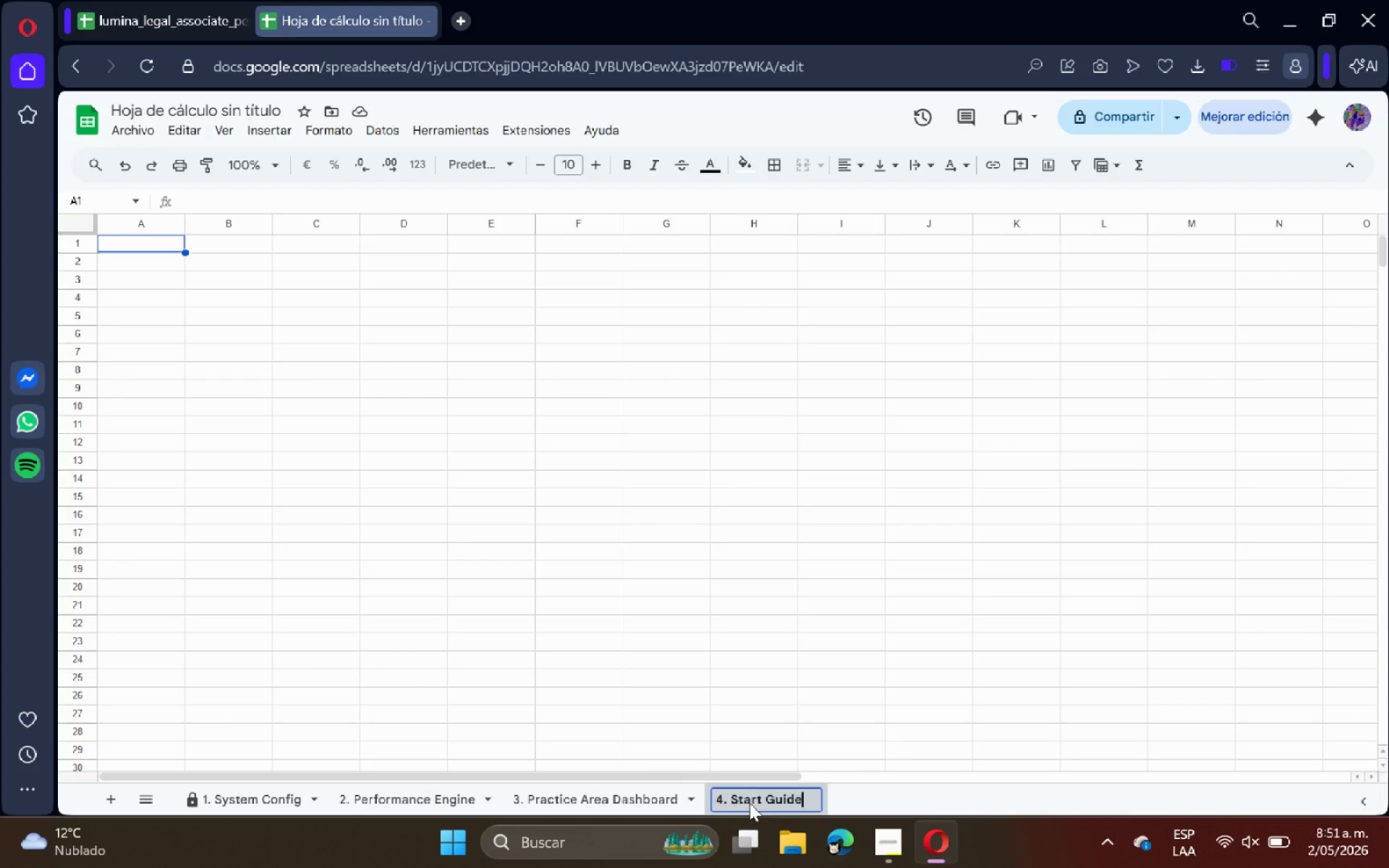 
key(Enter)
 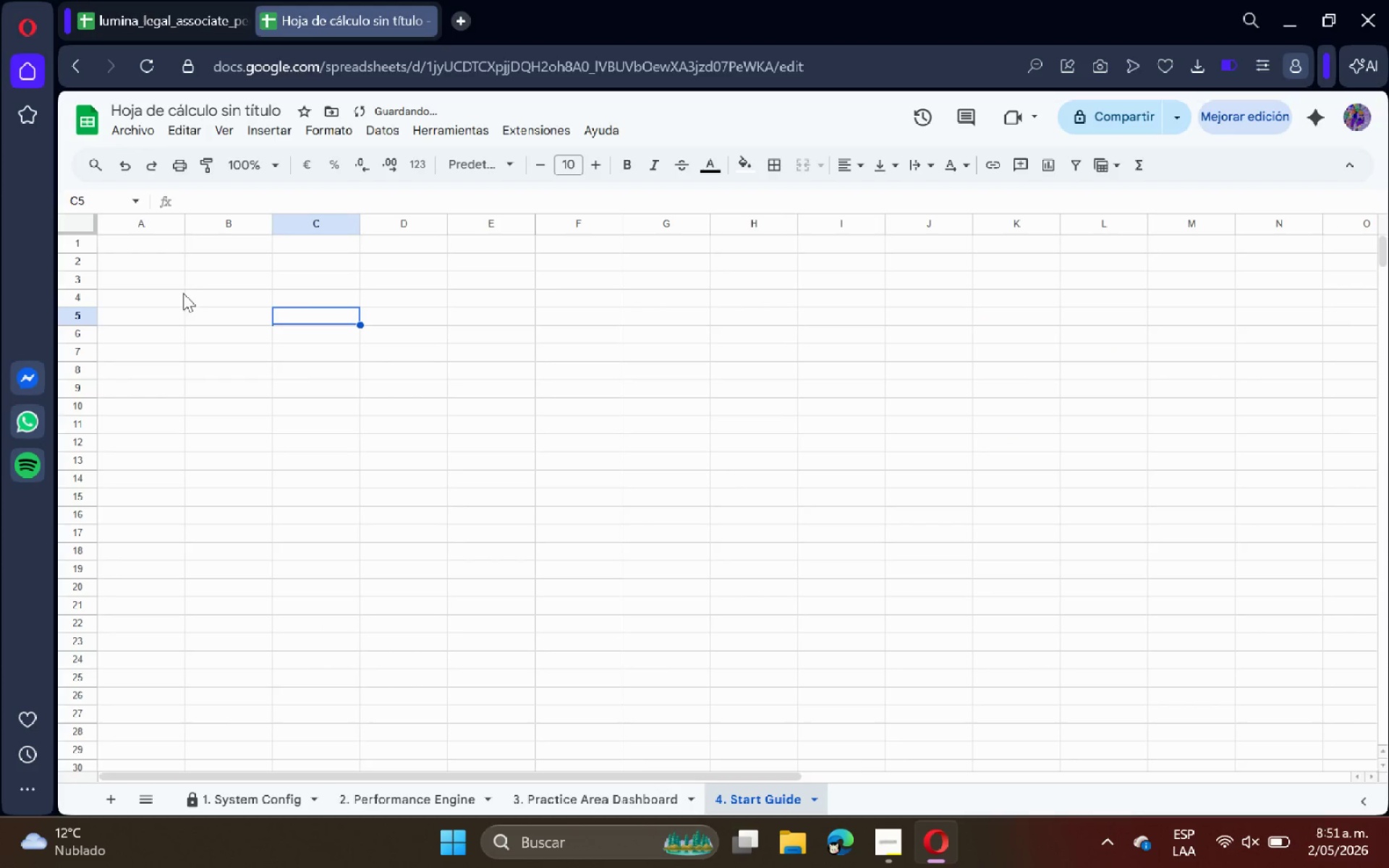 
left_click([156, 239])
 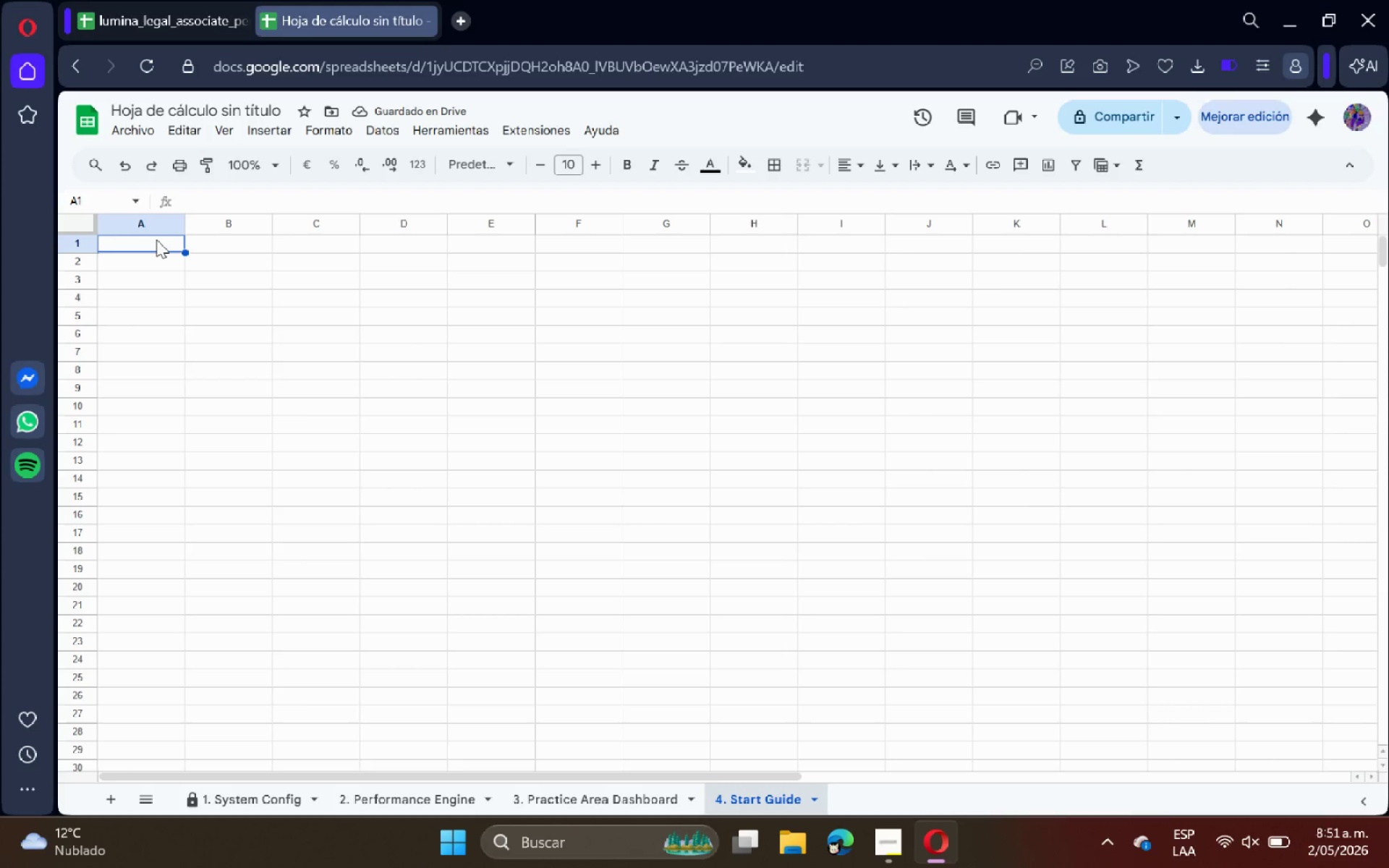 
type(PROJECT)
 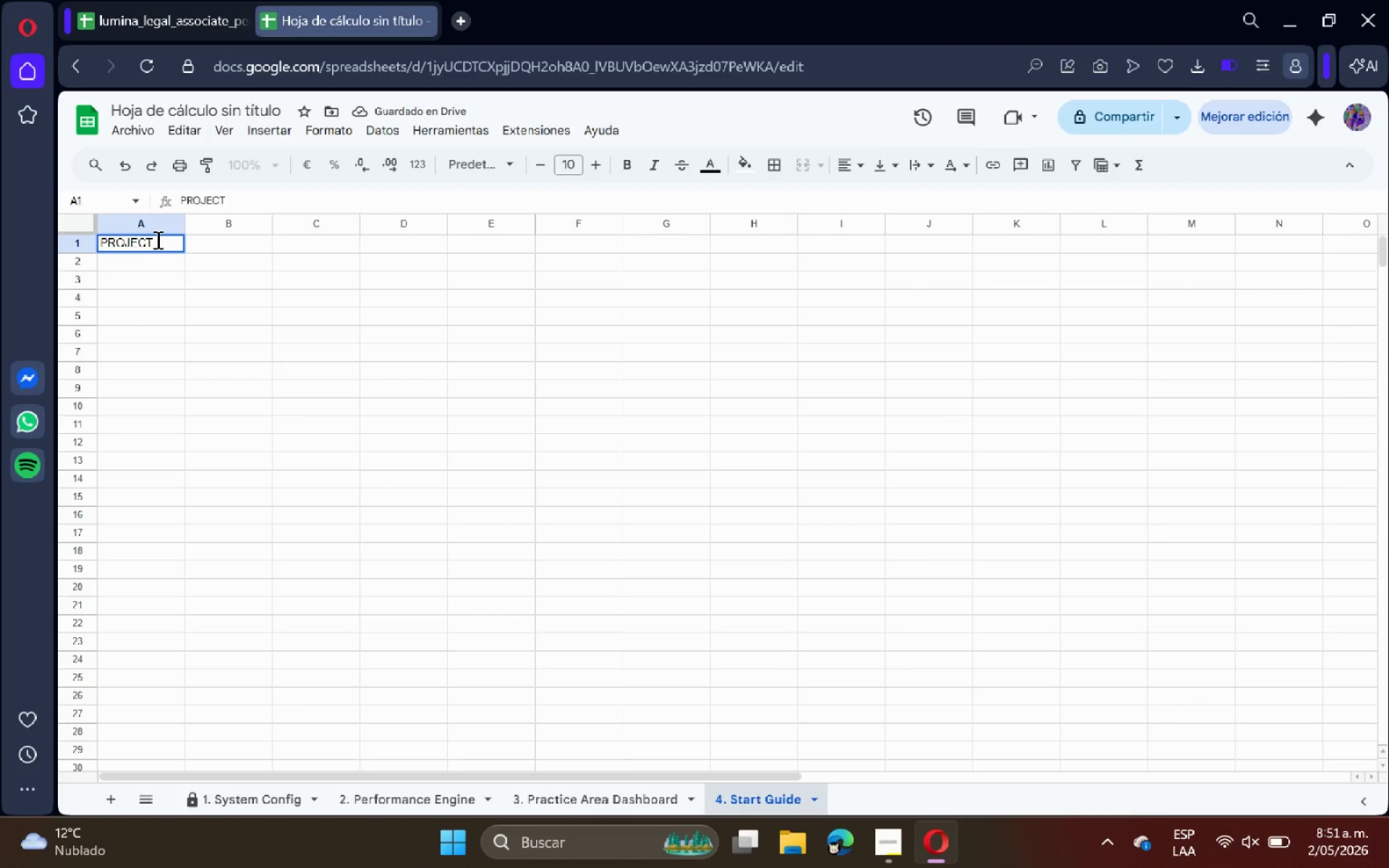 
key(Enter)
 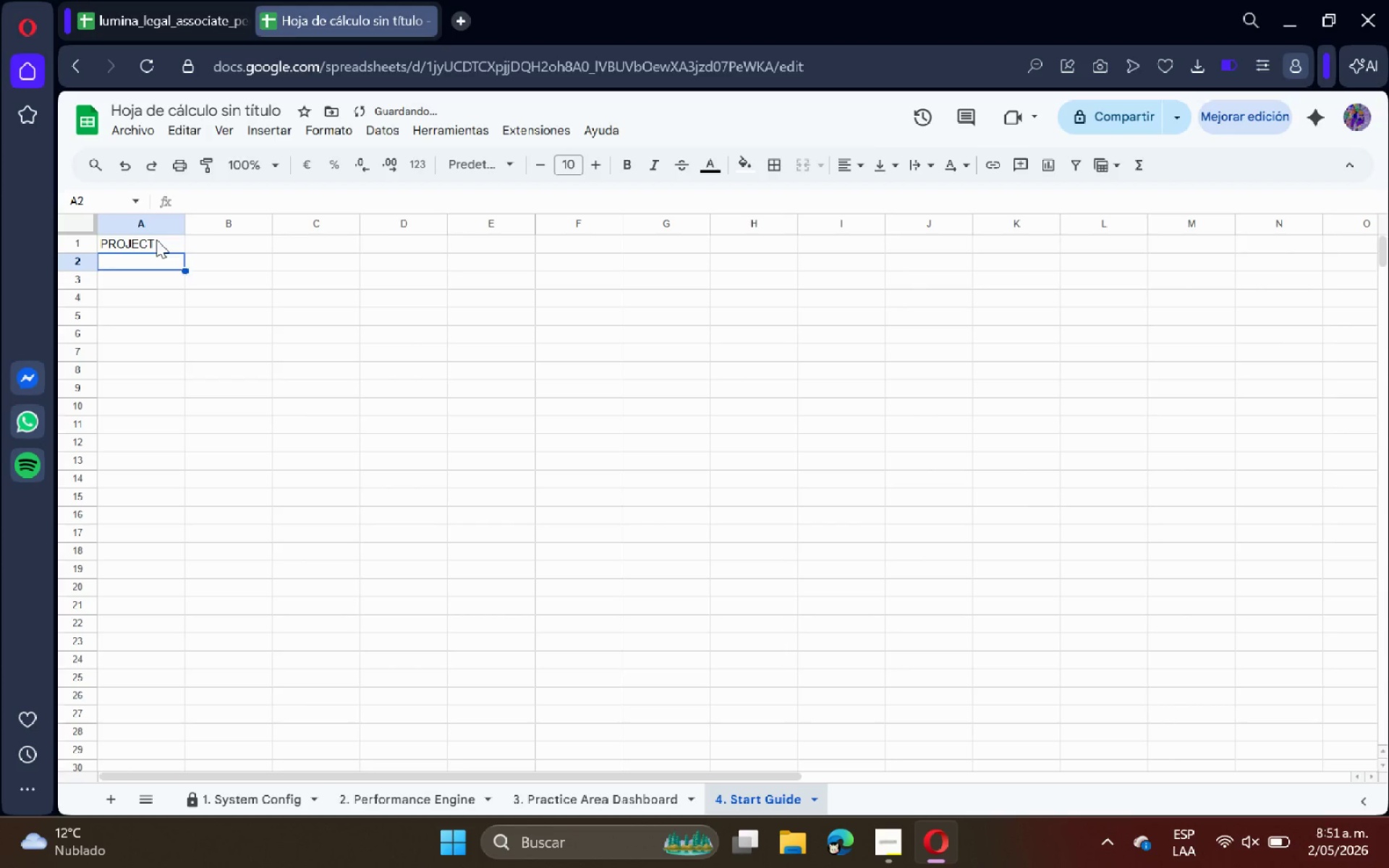 
type(CREATED BY>)
 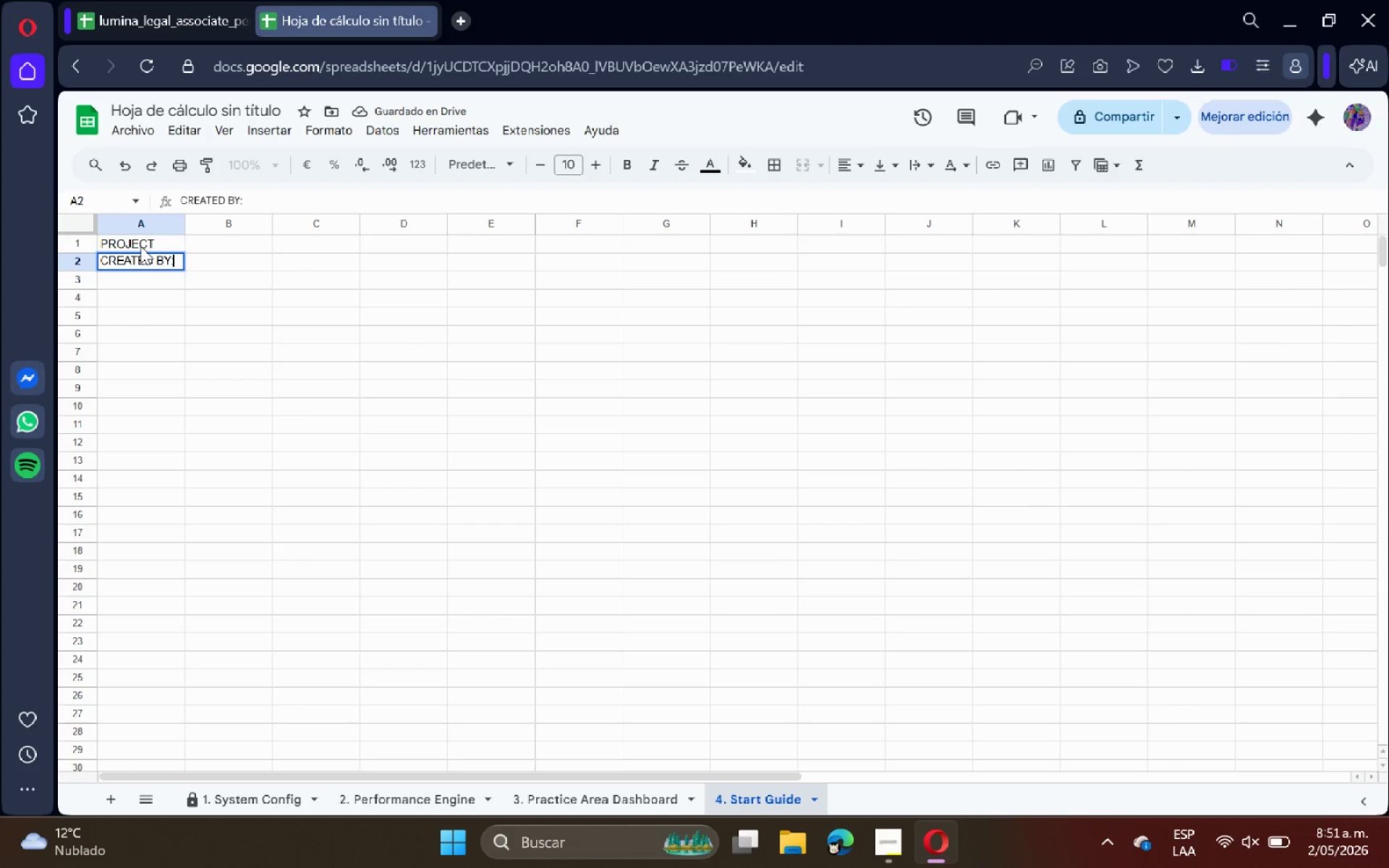 
left_click([155, 246])
 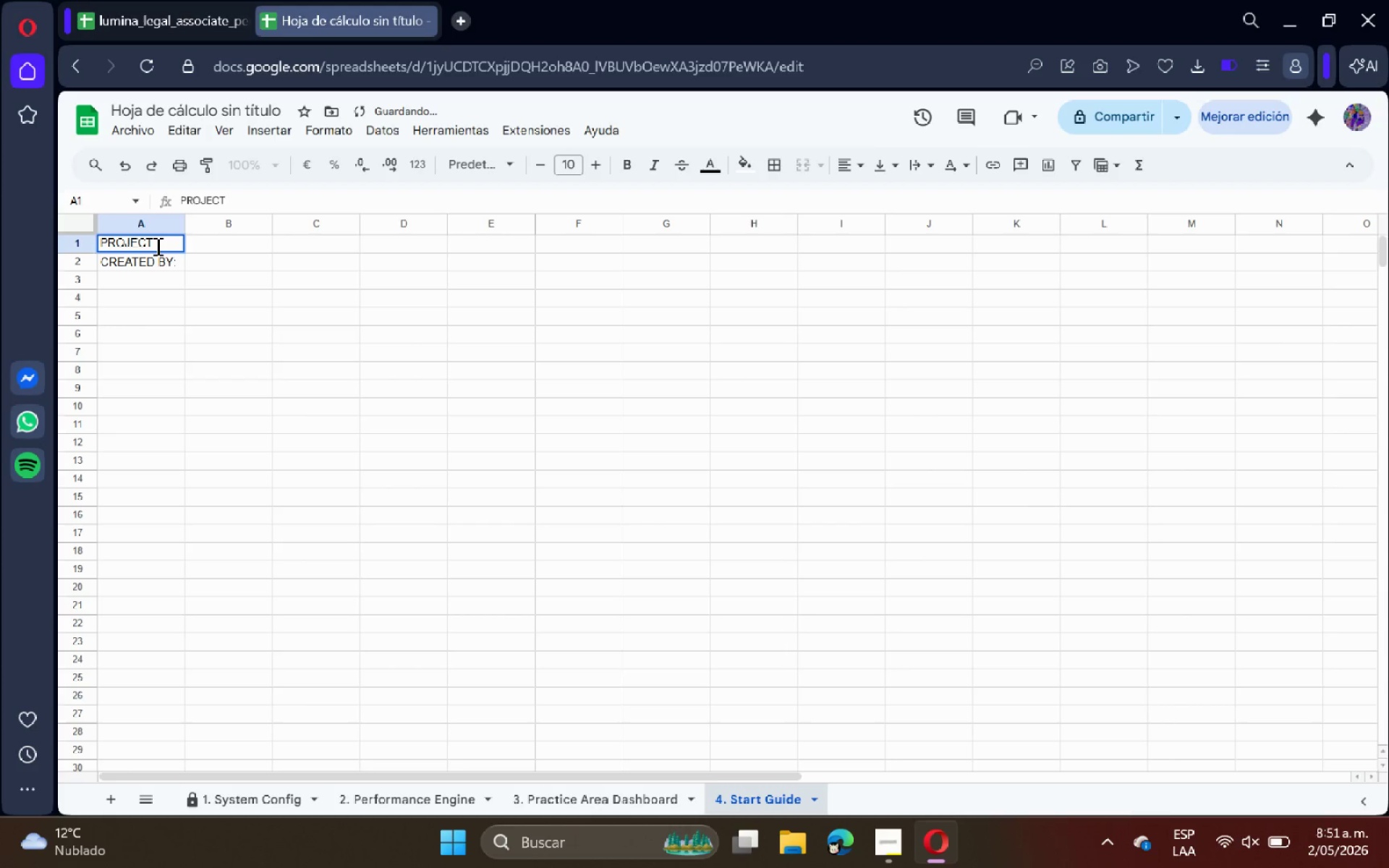 
key(Shift+ShiftRight)
 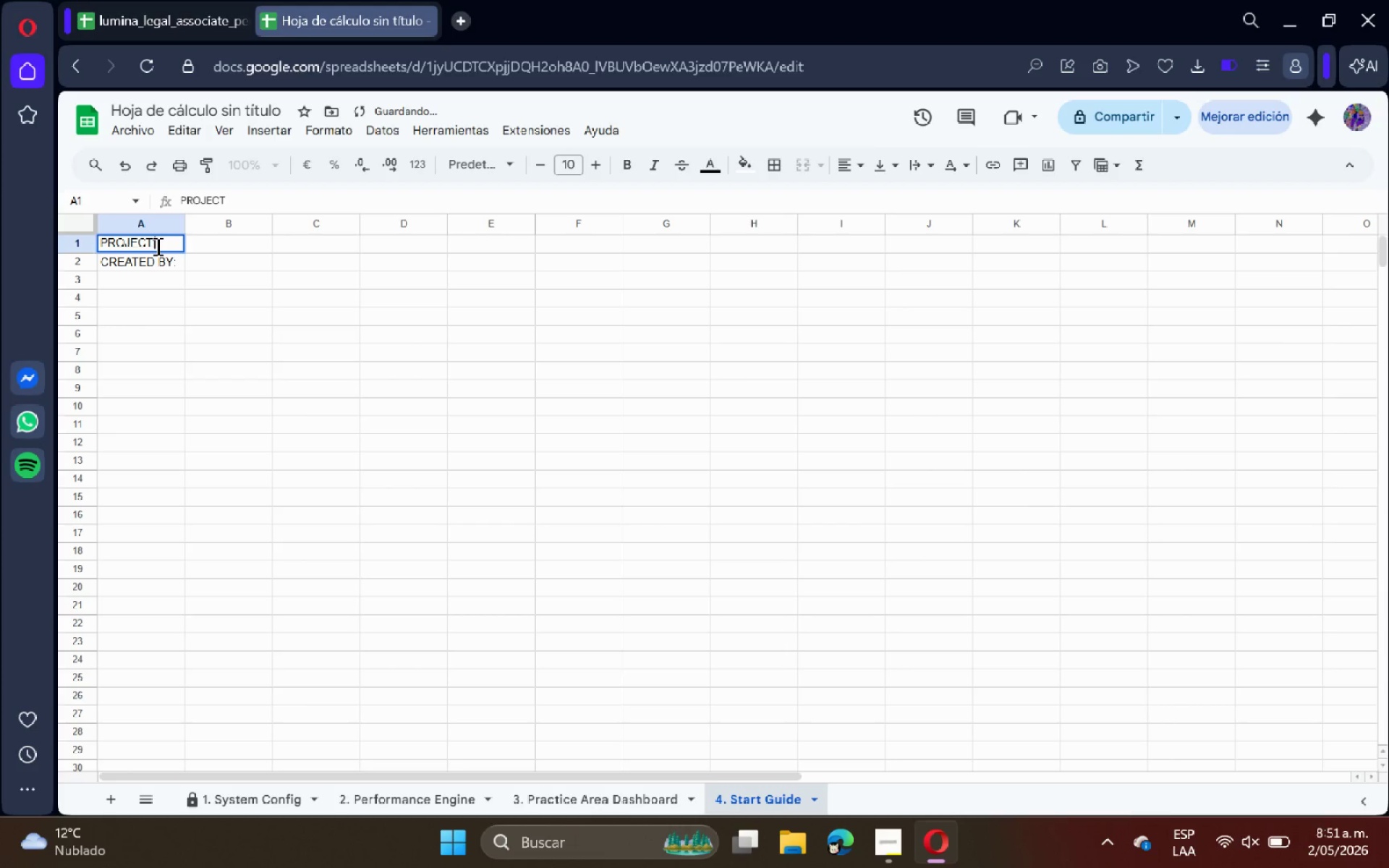 
key(Shift+Period)
 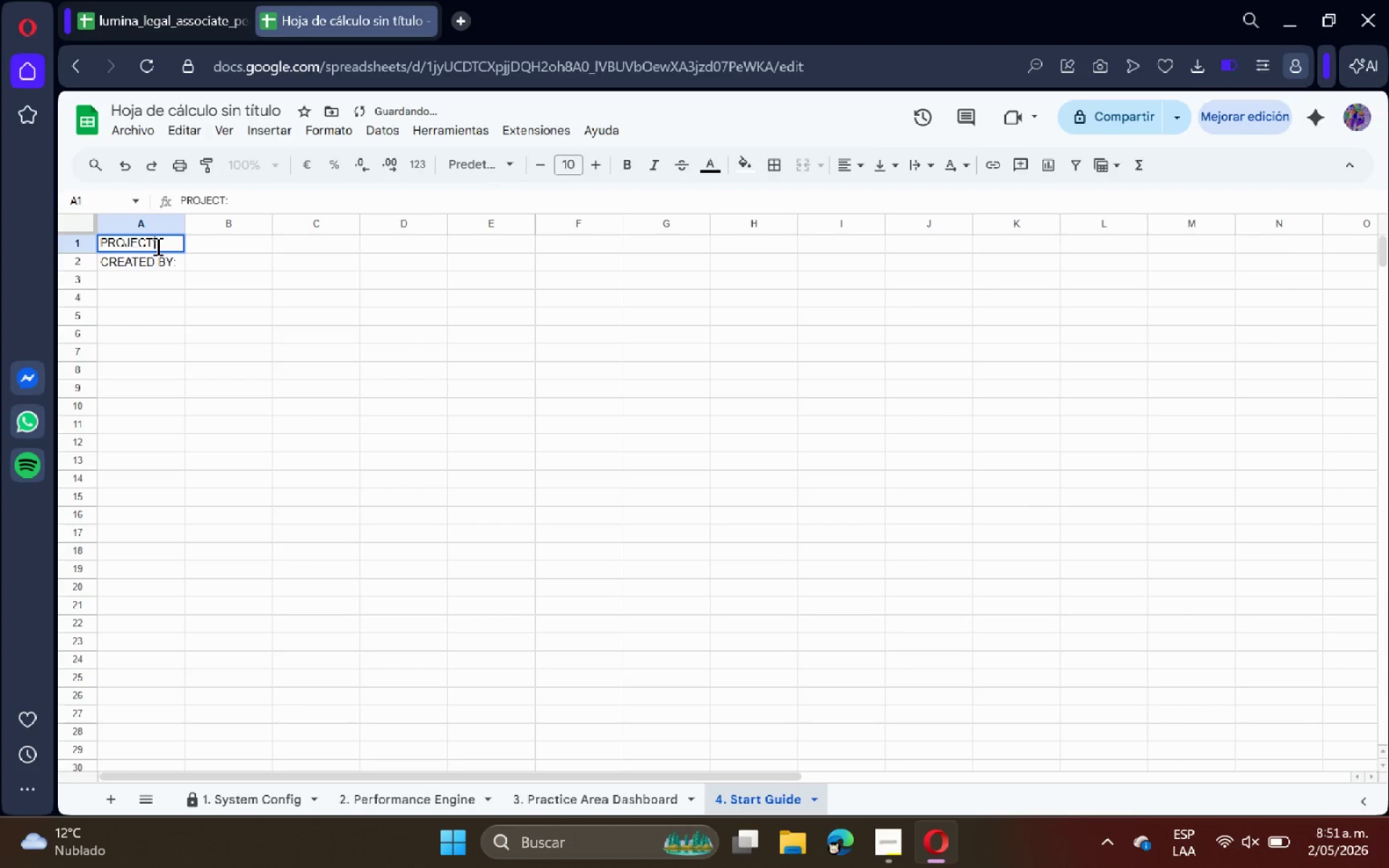 
key(Enter)
 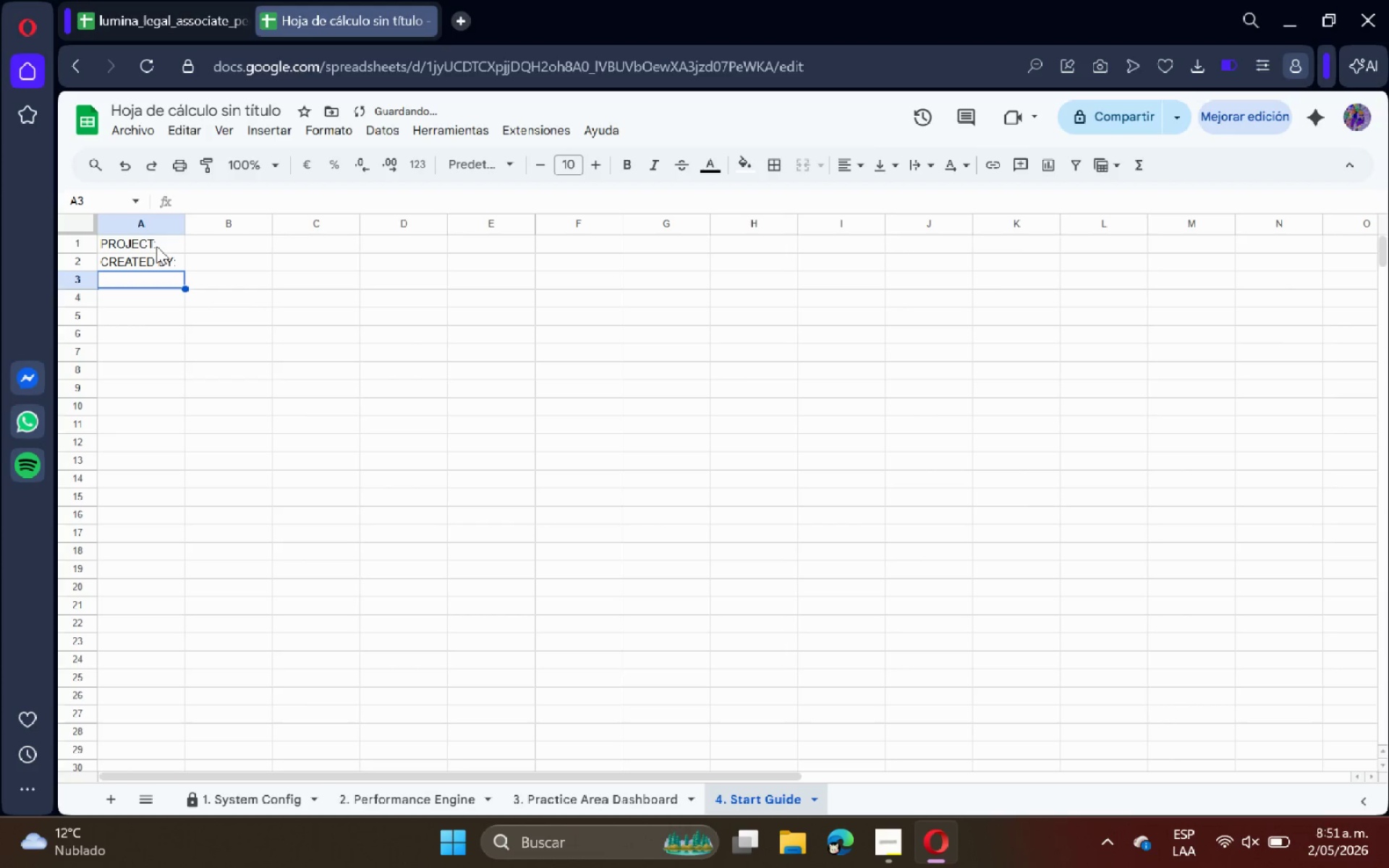 
key(ArrowDown)
 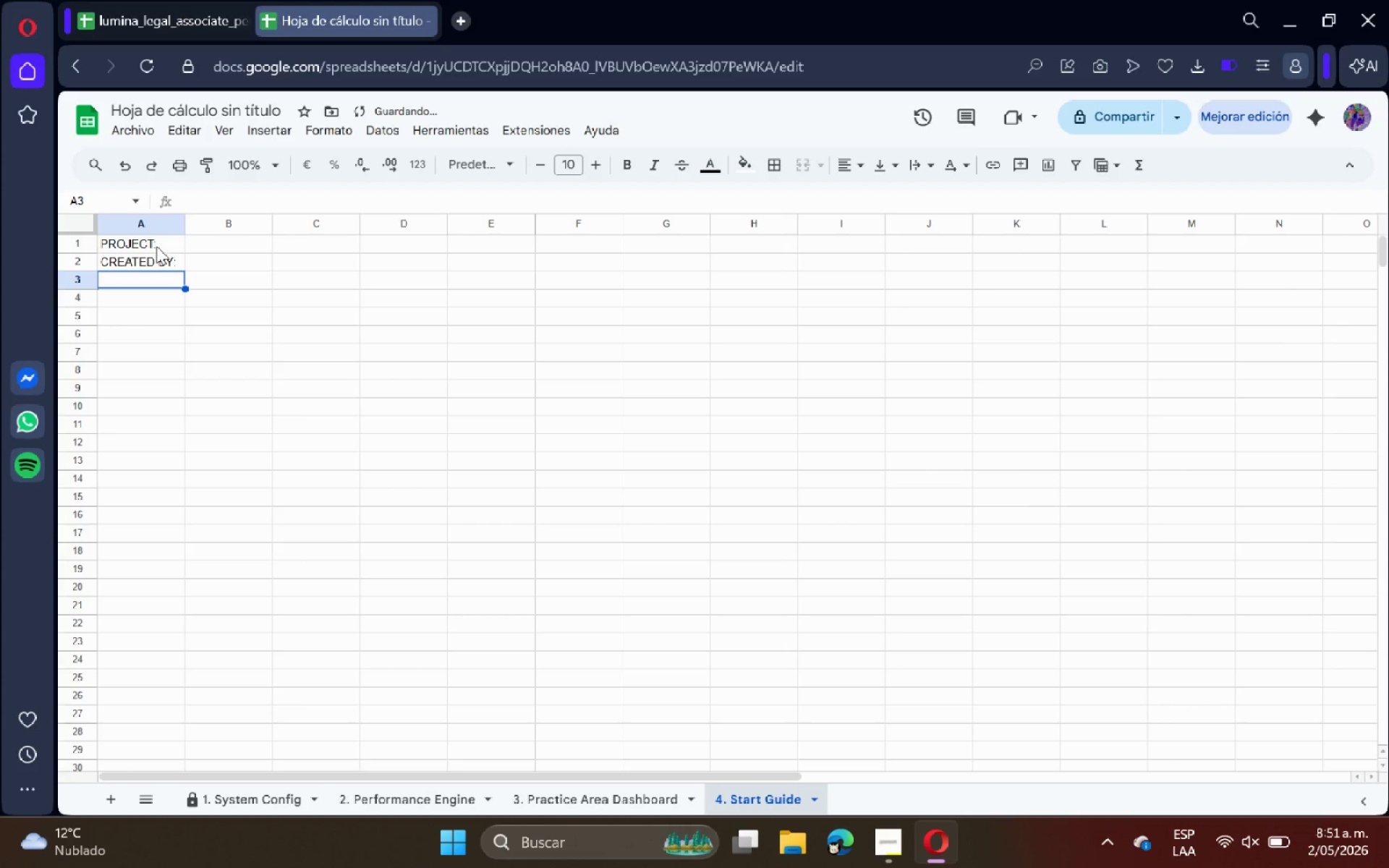 
key(ArrowDown)
 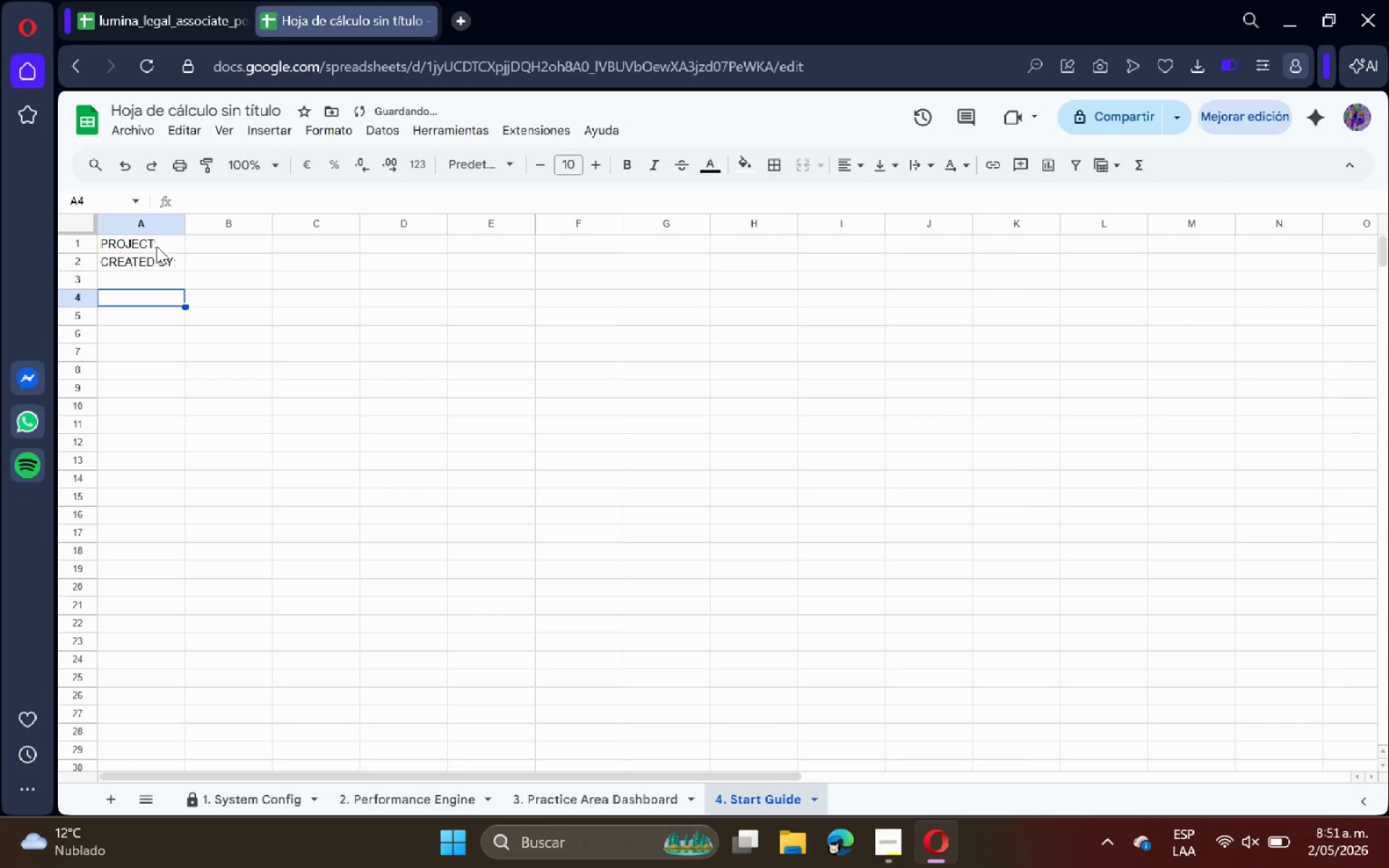 
type(HOW YO)
key(Backspace)
key(Backspace)
type(TO USE THIS SYSTEM>)
 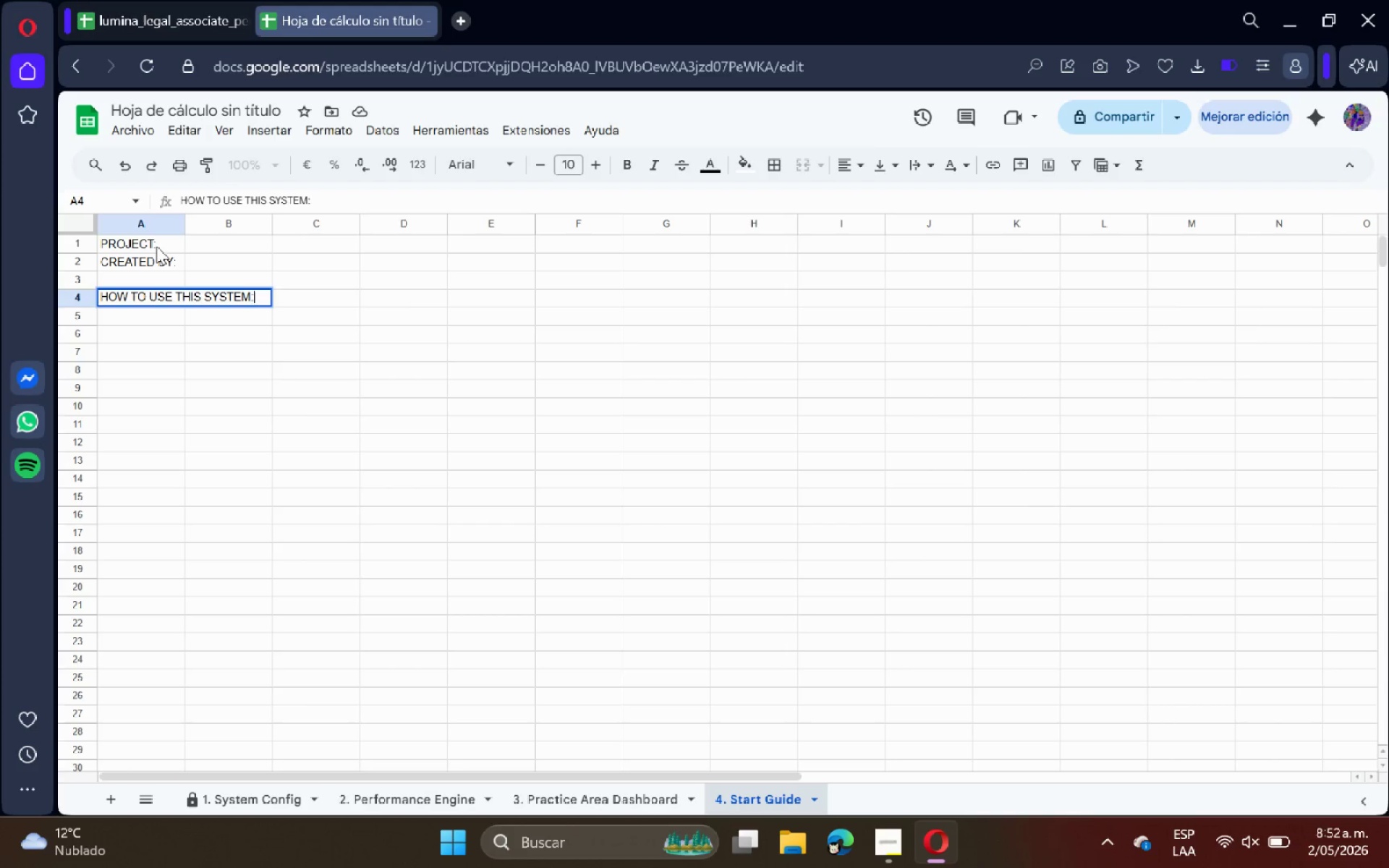 
key(Enter)
 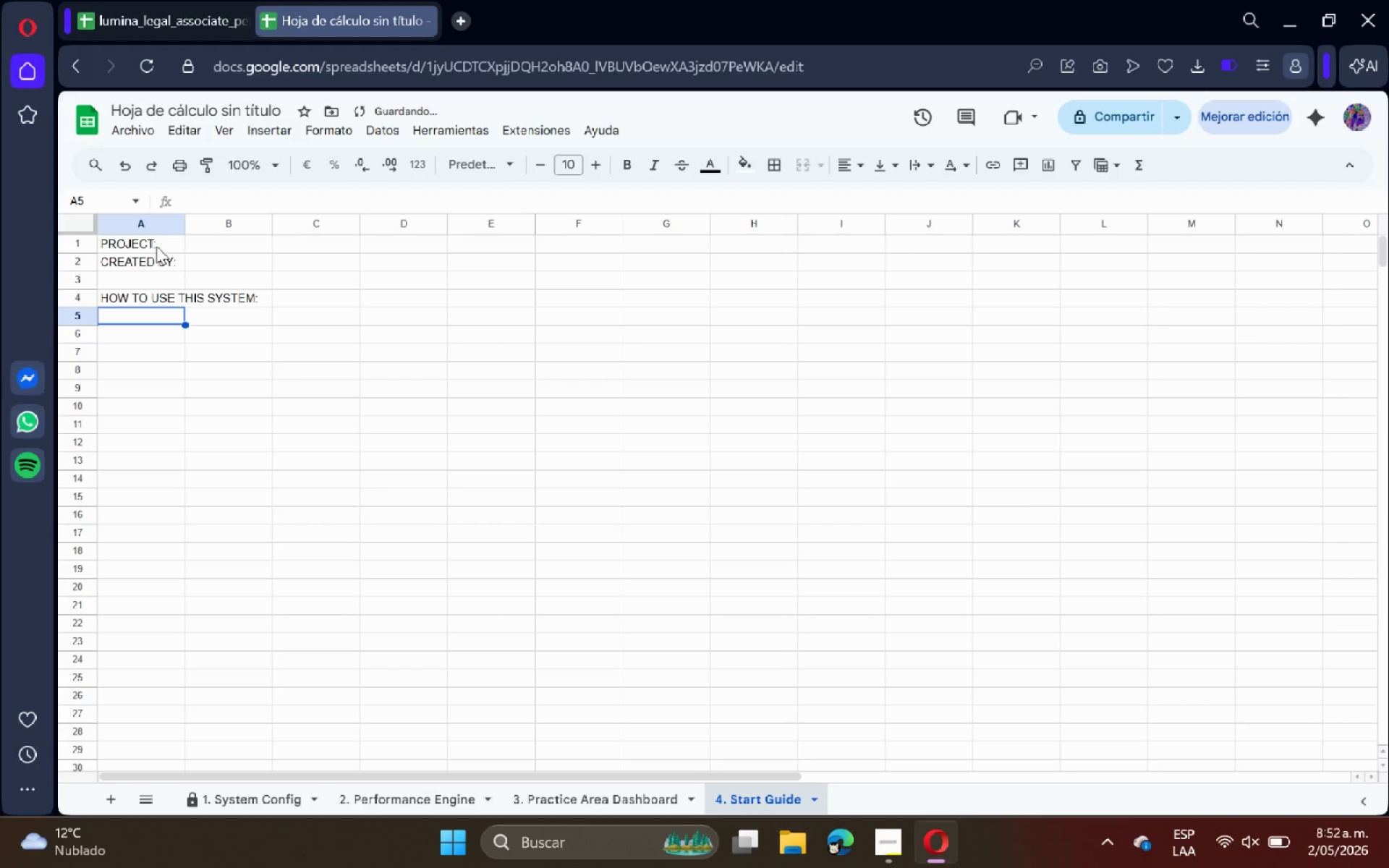 
type(tep)
key(Backspace)
key(Backspace)
key(Backspace)
type(Step 1>)
 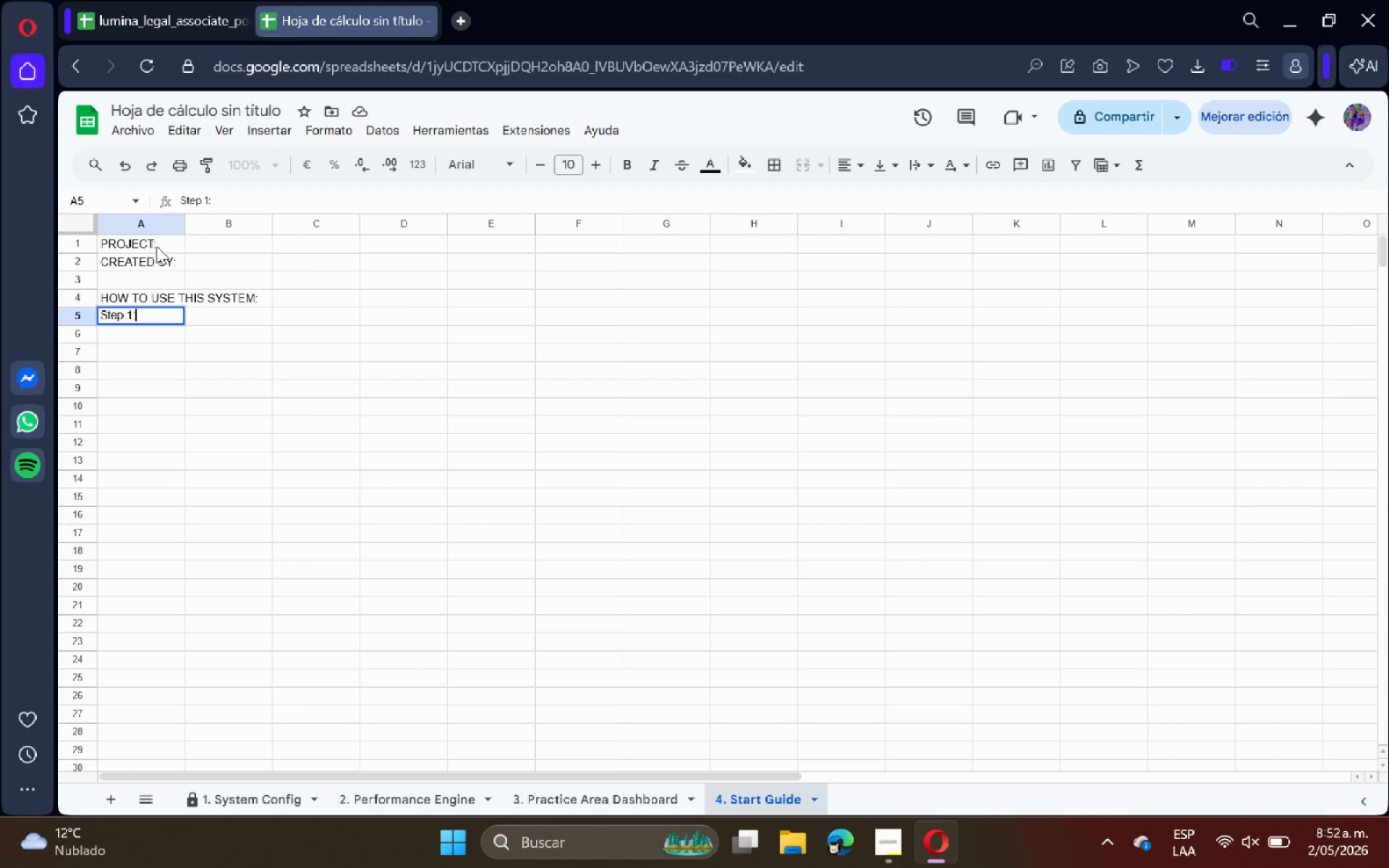 
key(ArrowRight)
 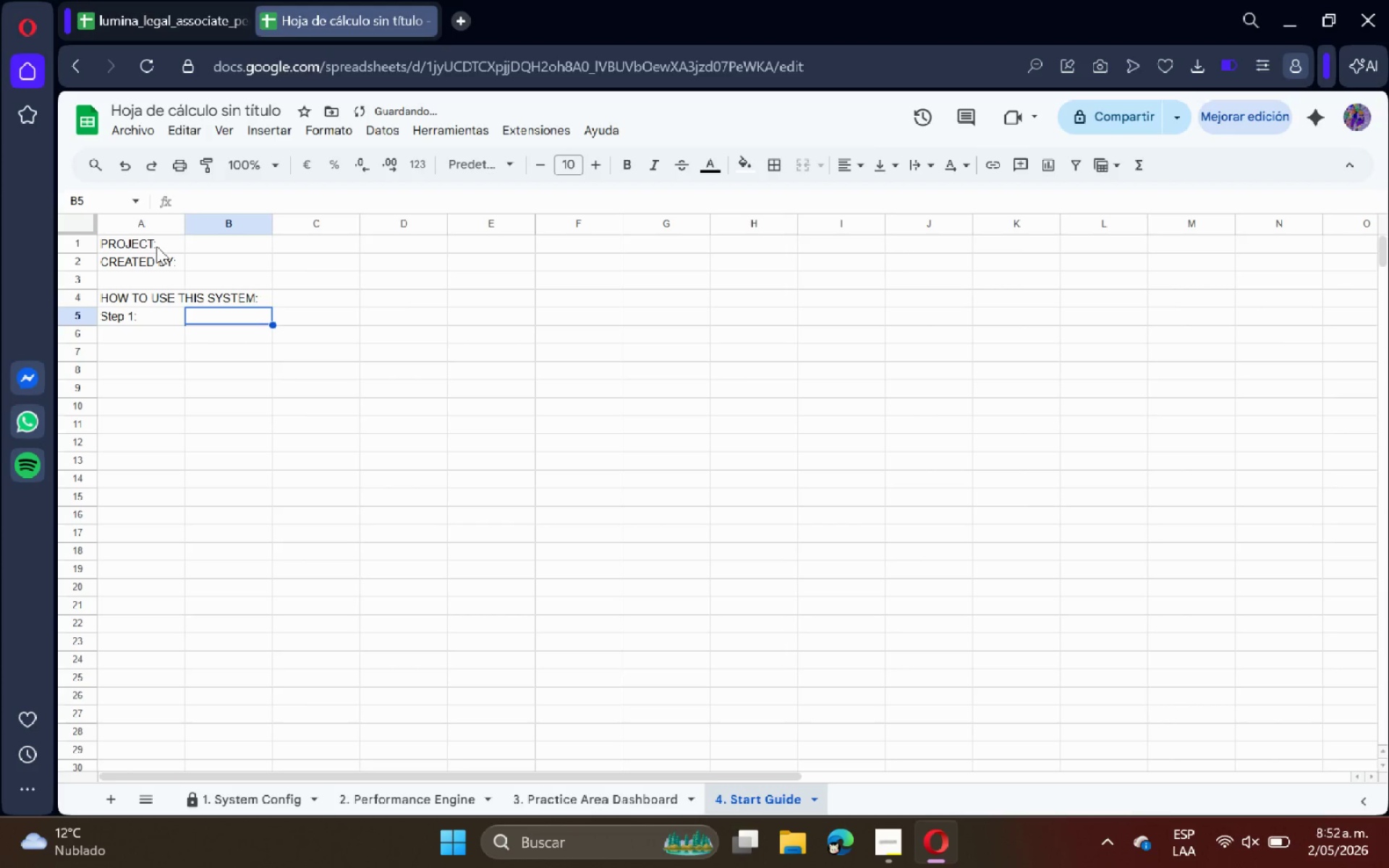 
key(ArrowUp)
 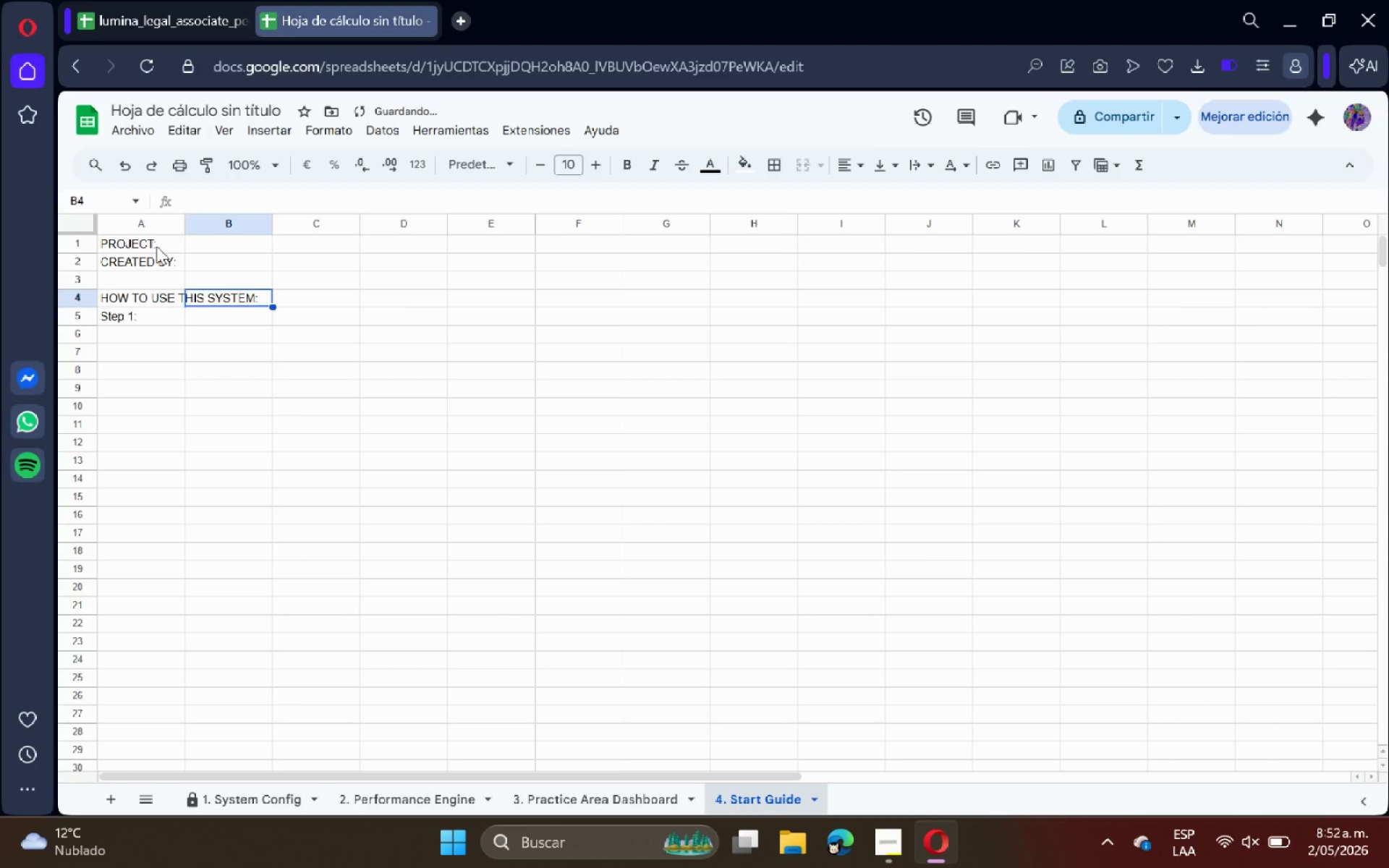 
key(ArrowDown)
 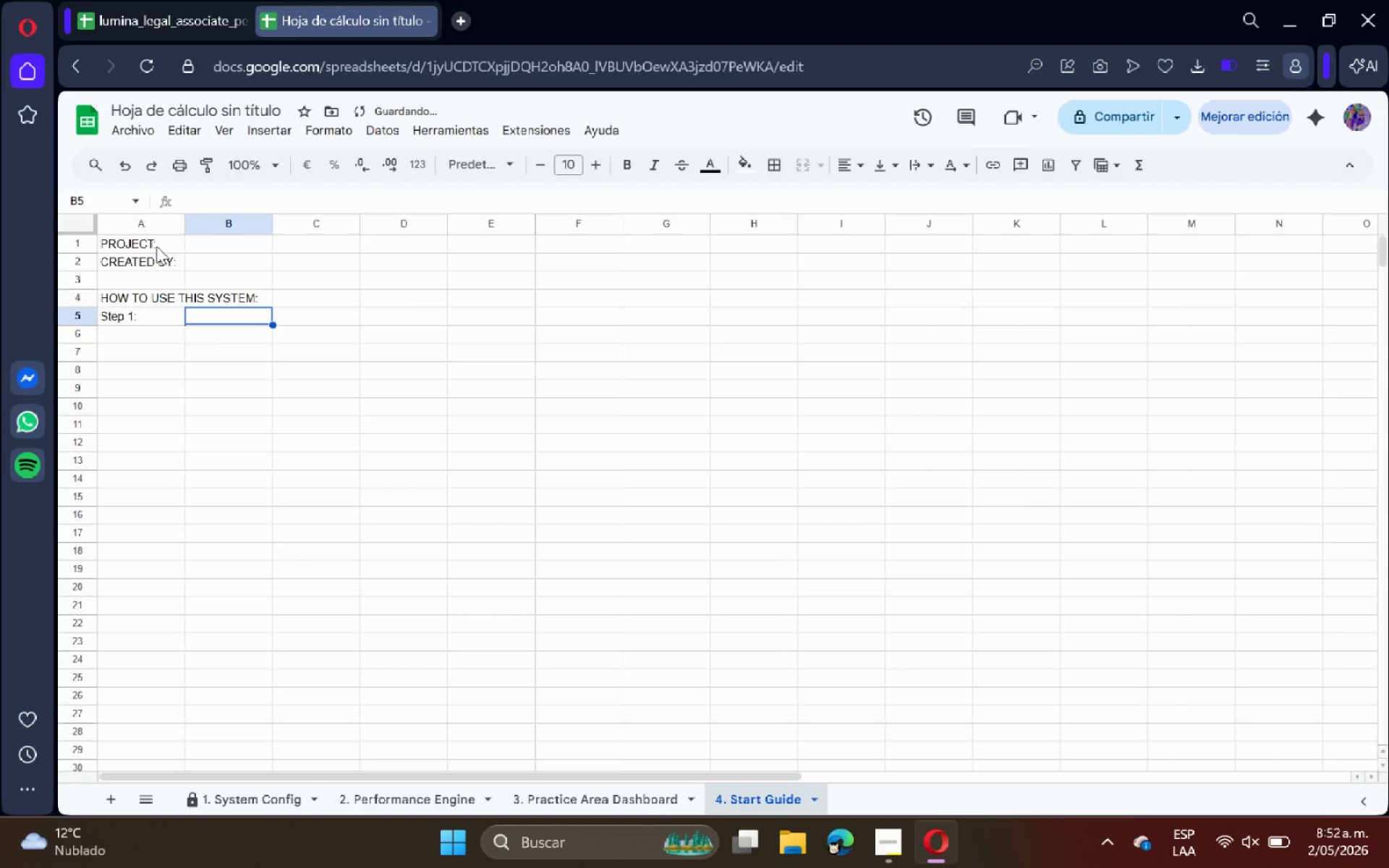 
type(Update the PDC weights *Pro Bono, CLE, Mentorship( in the [1. System Config[ tab whenever practice area goals change.)
 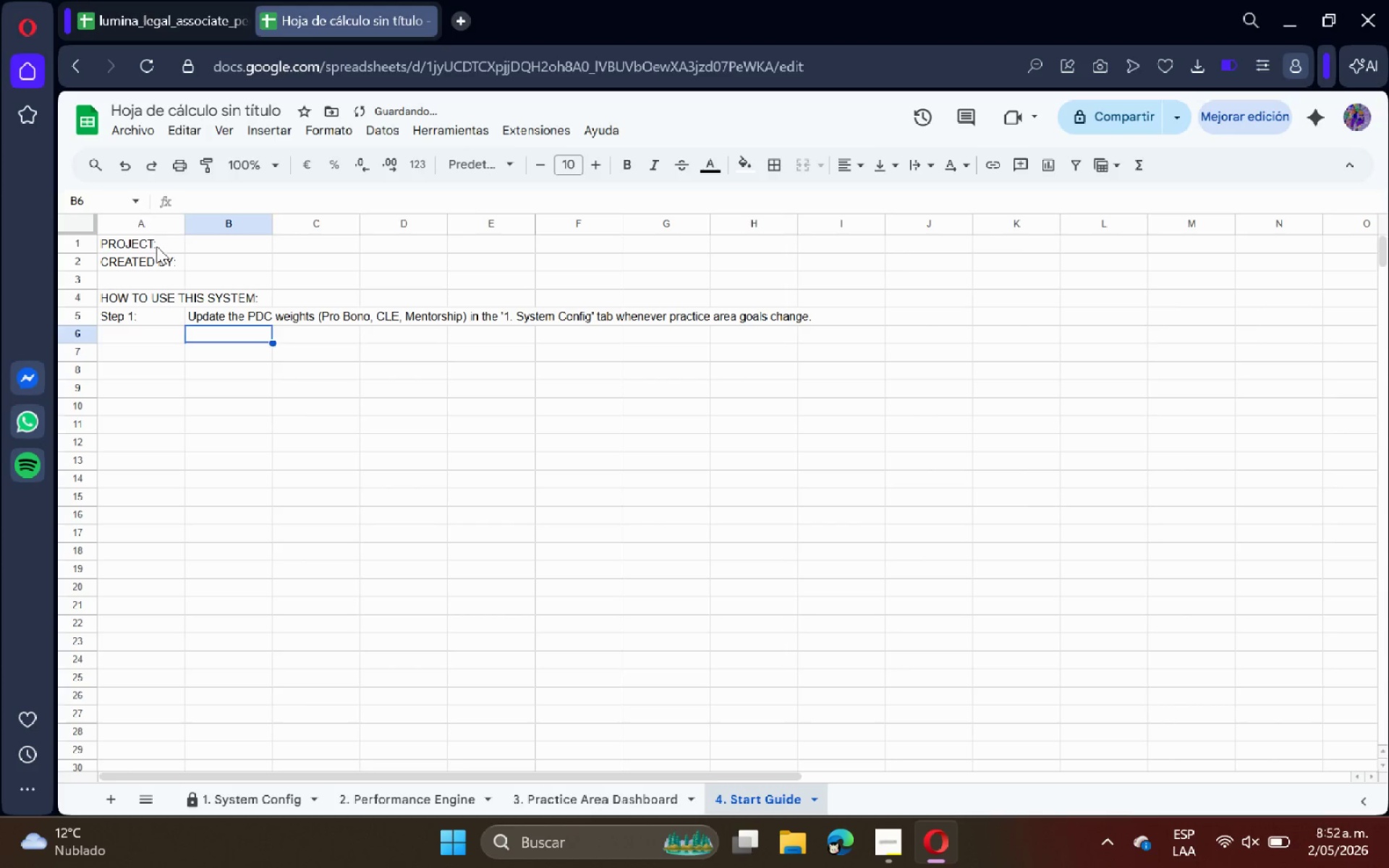 
 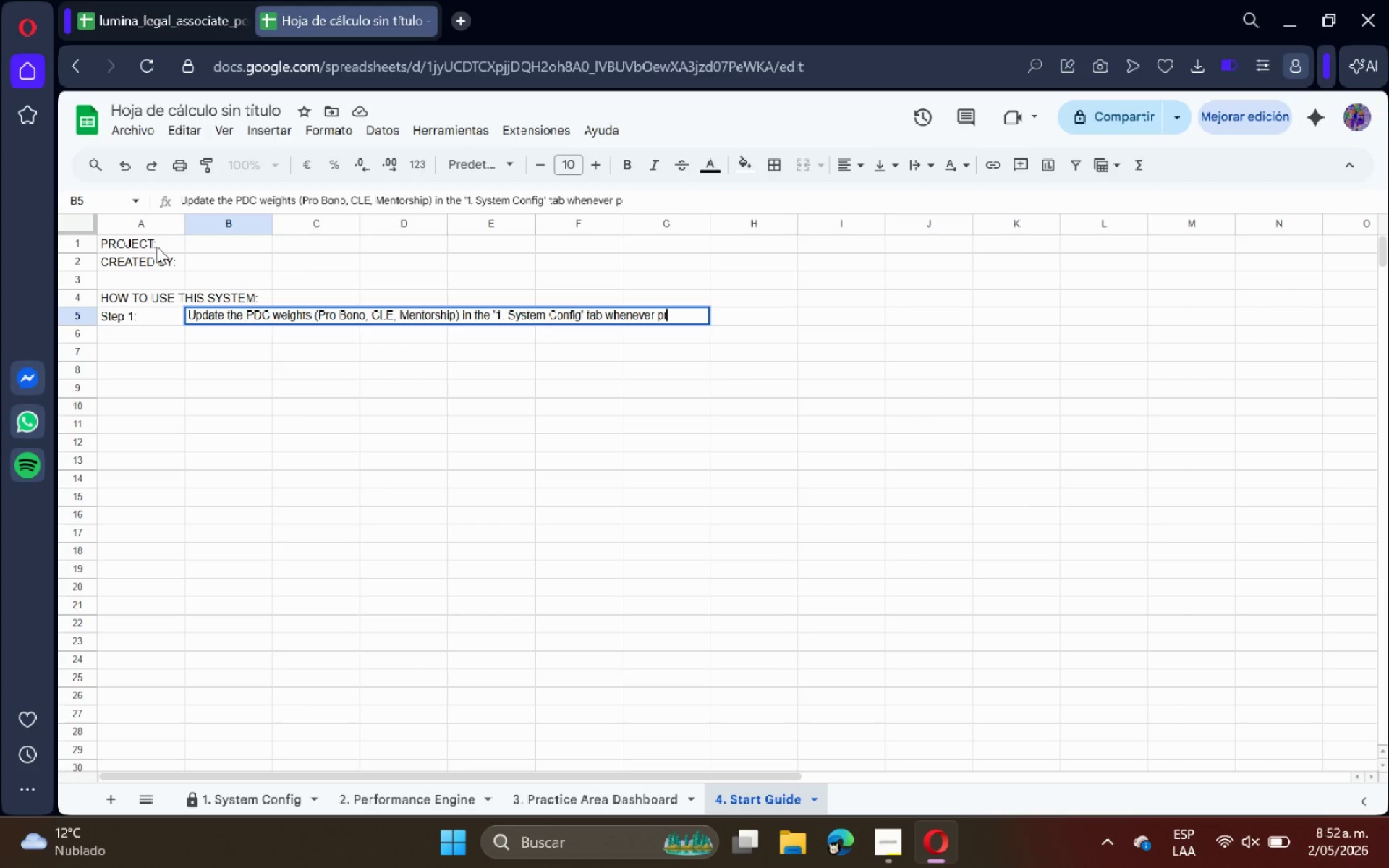 
key(Enter)
 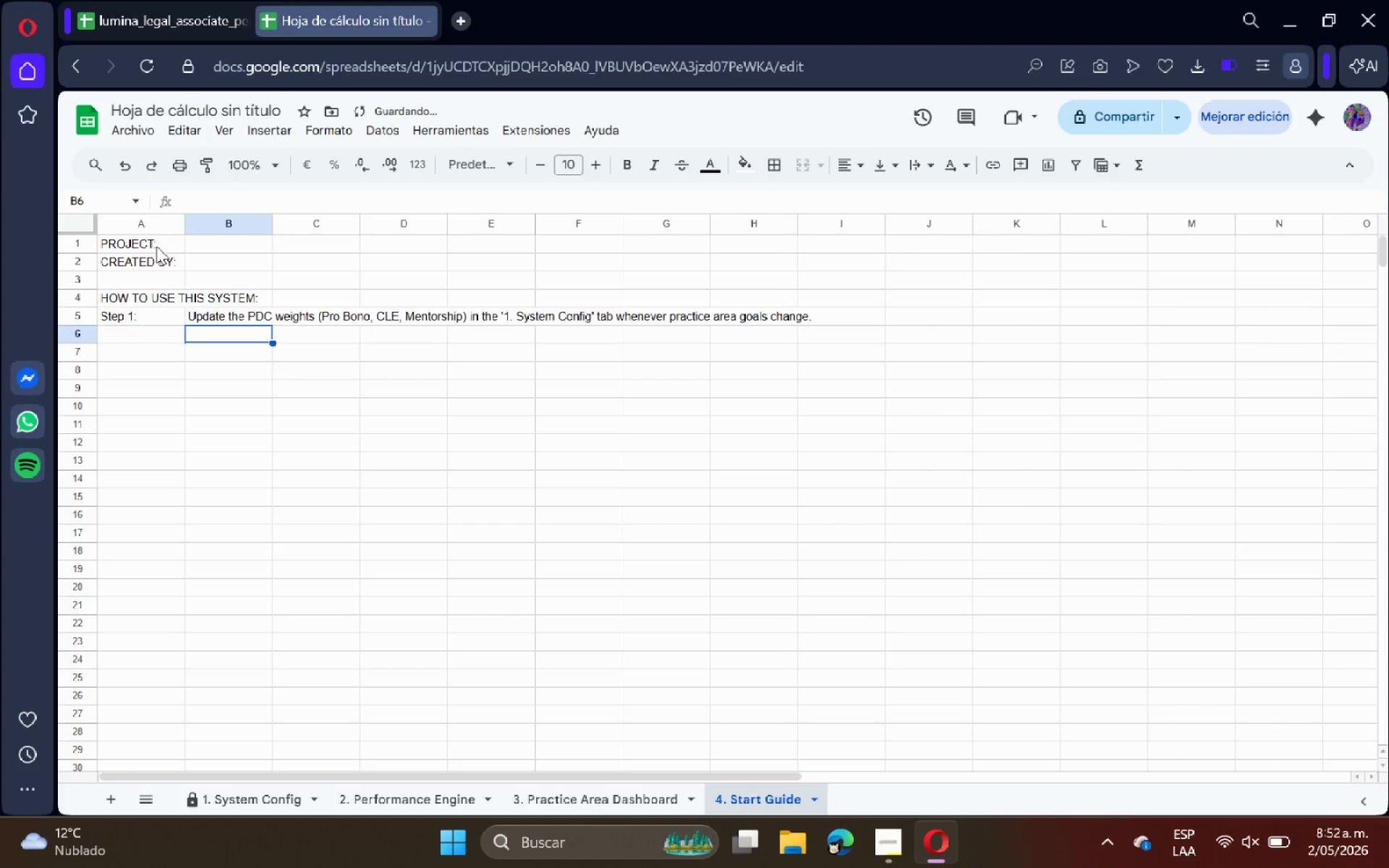 
key(ArrowLeft)
 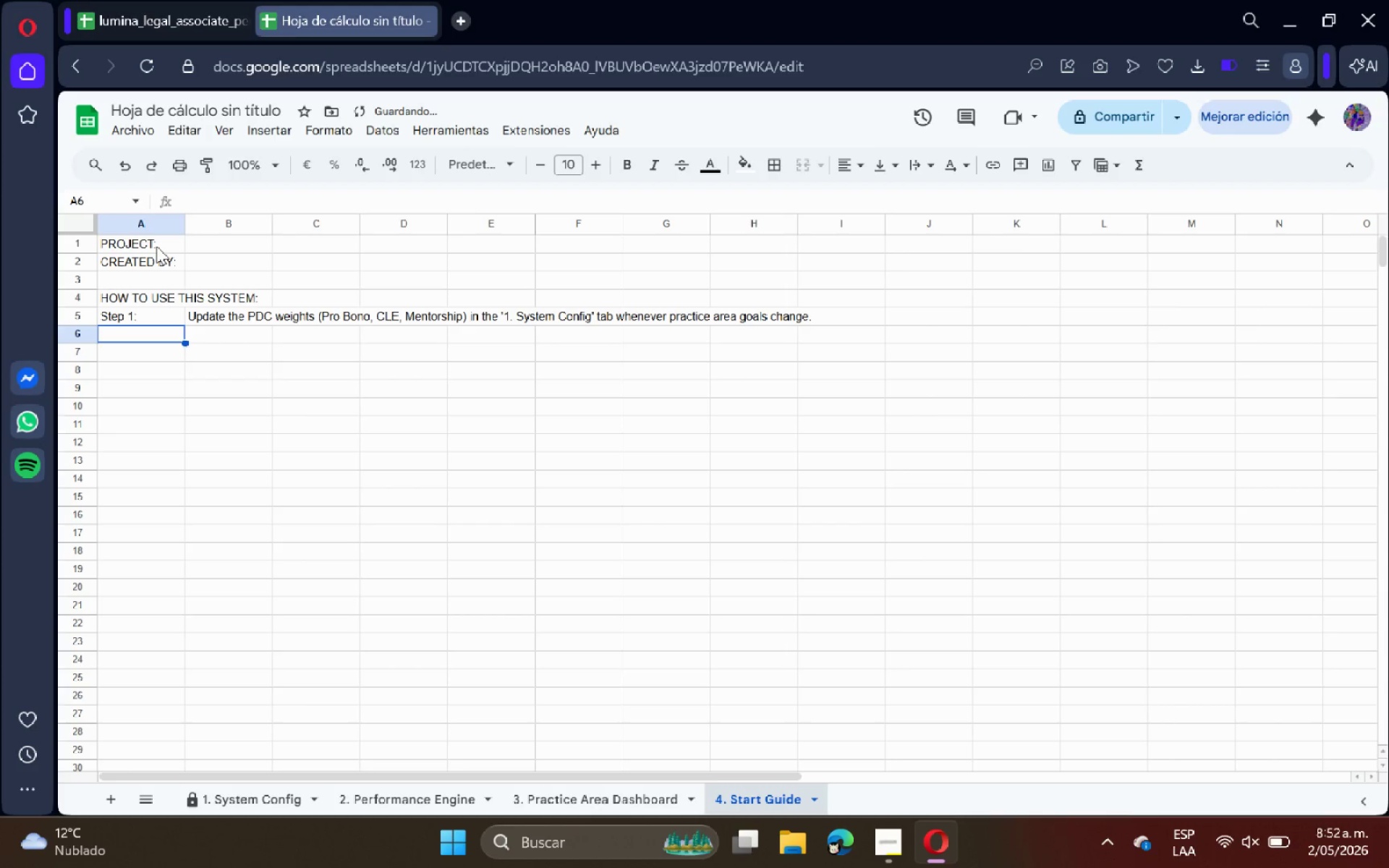 
type(Step 2>)
 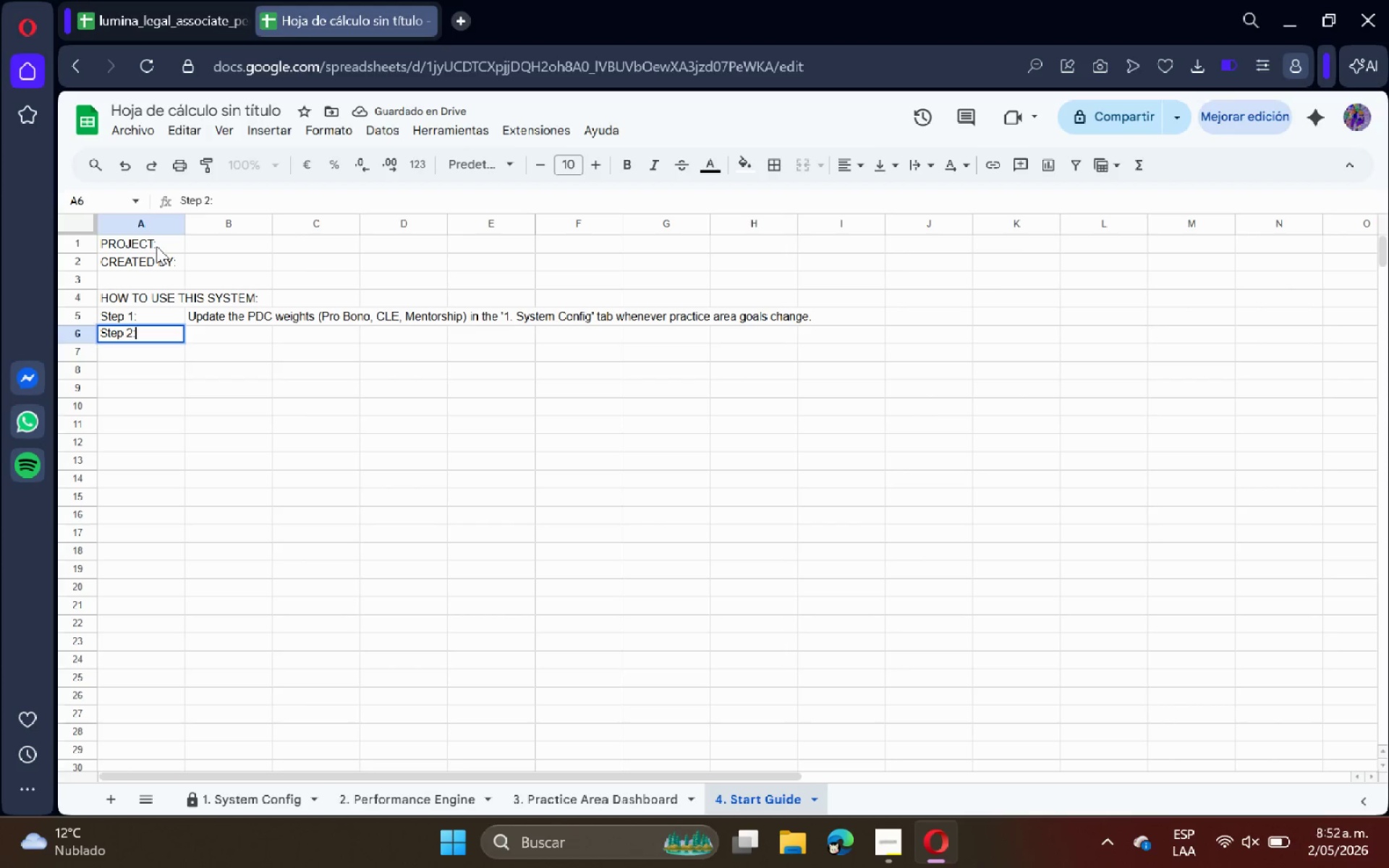 
key(ArrowRight)
 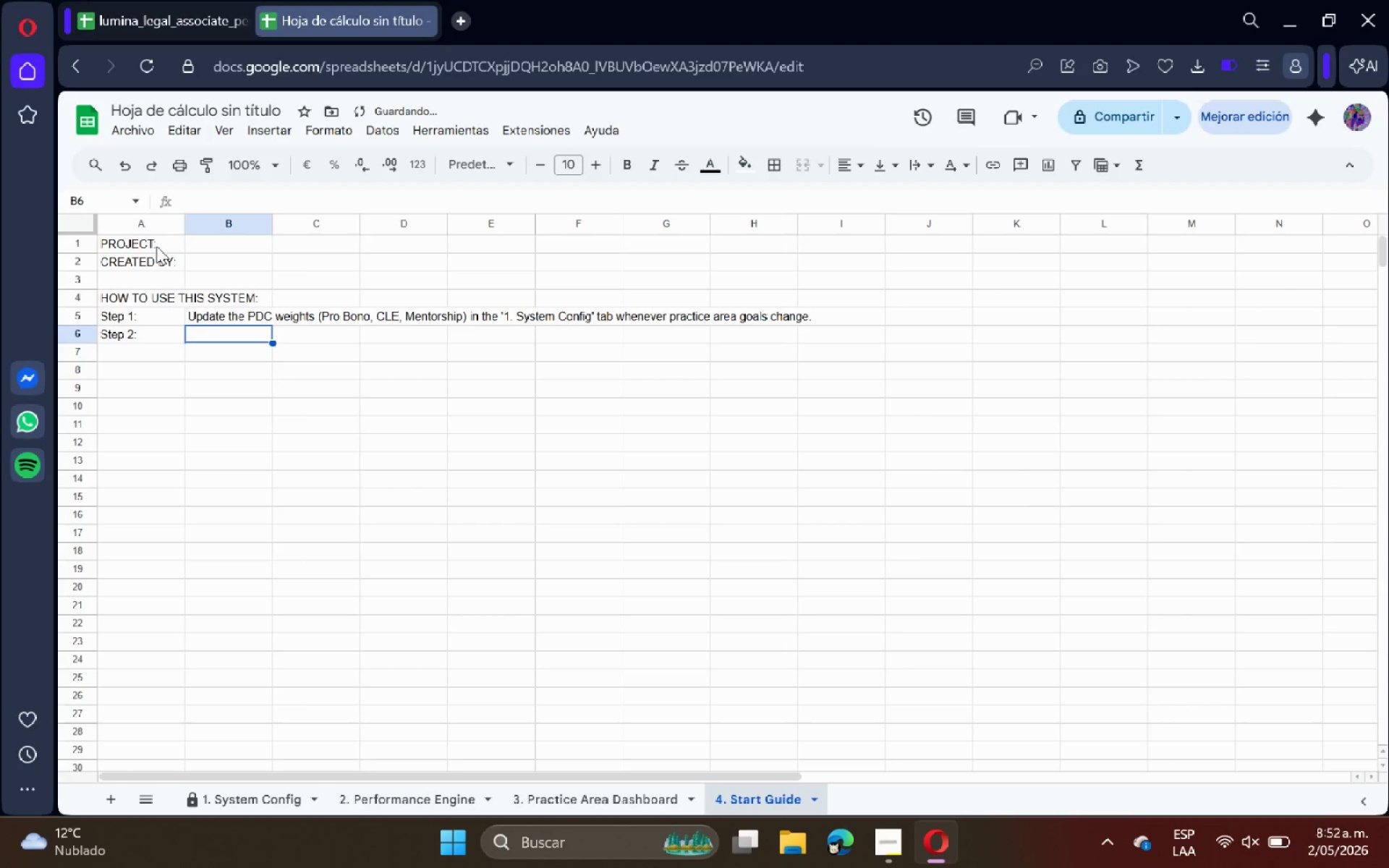 
type(Import A)
key(Backspace)
type(associate data into the [2. Performance Engine[. Target are automatically pro-rated based on hire date.)
 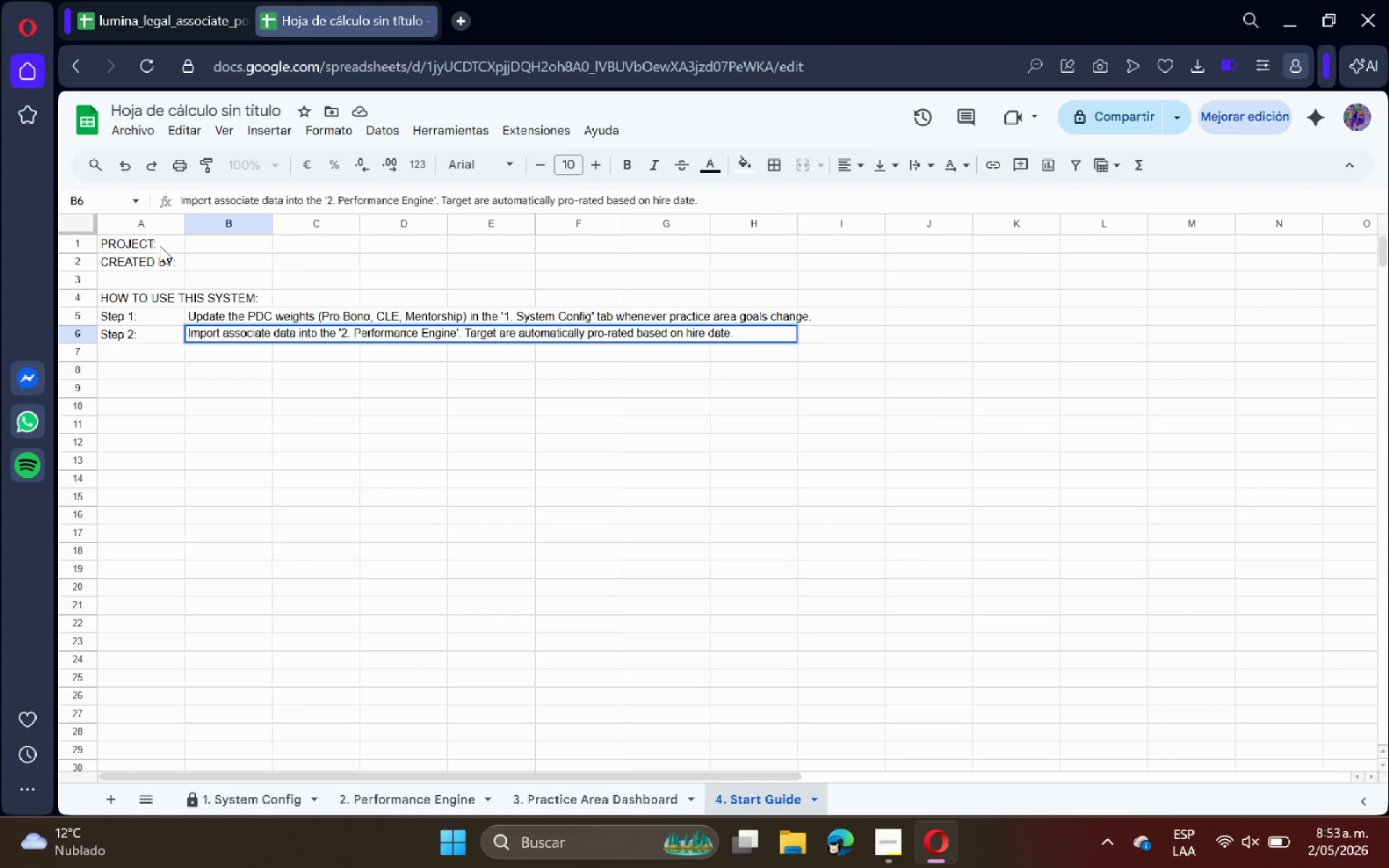 
key(Enter)
 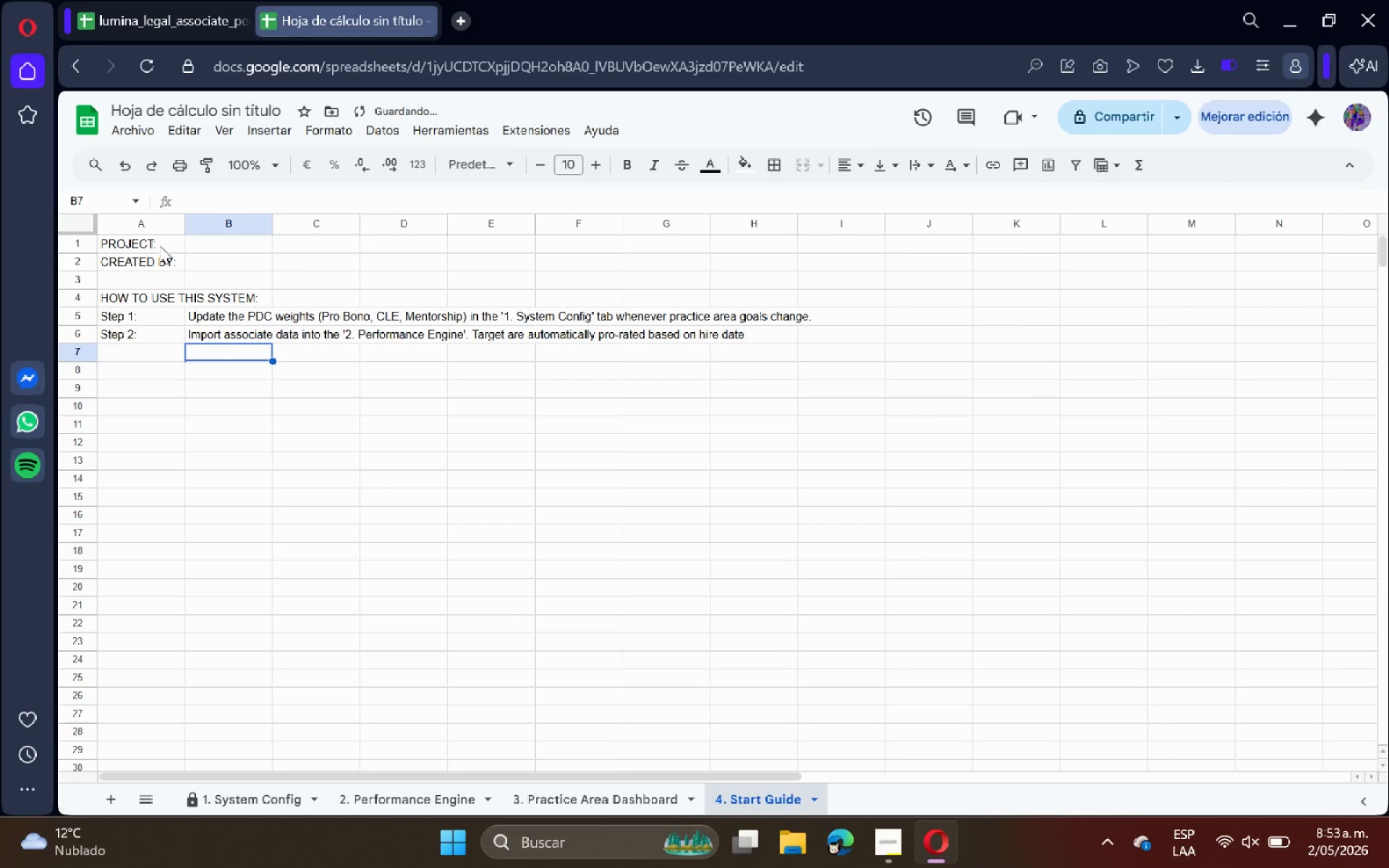 
key(ArrowDown)
 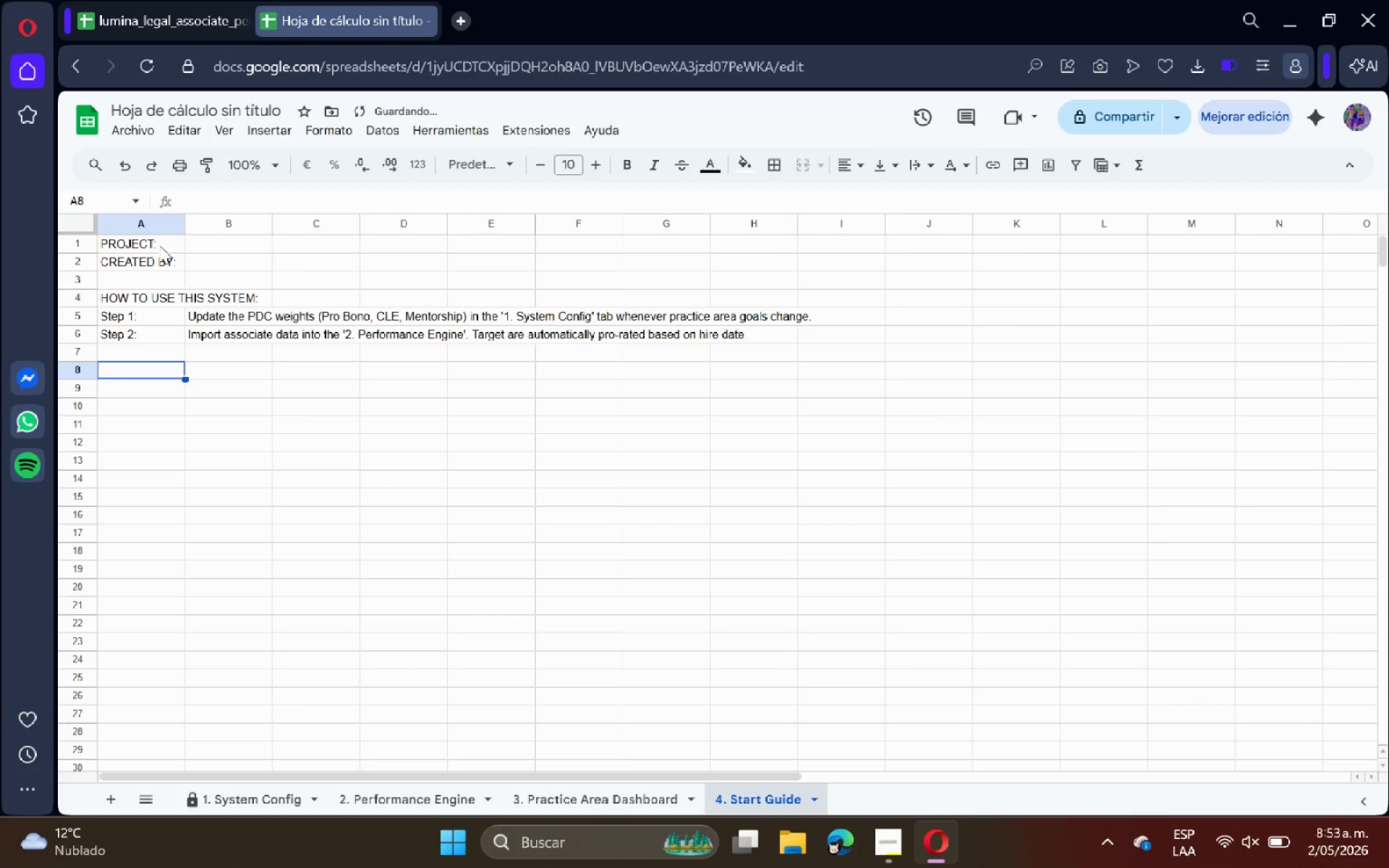 
key(ArrowLeft)
 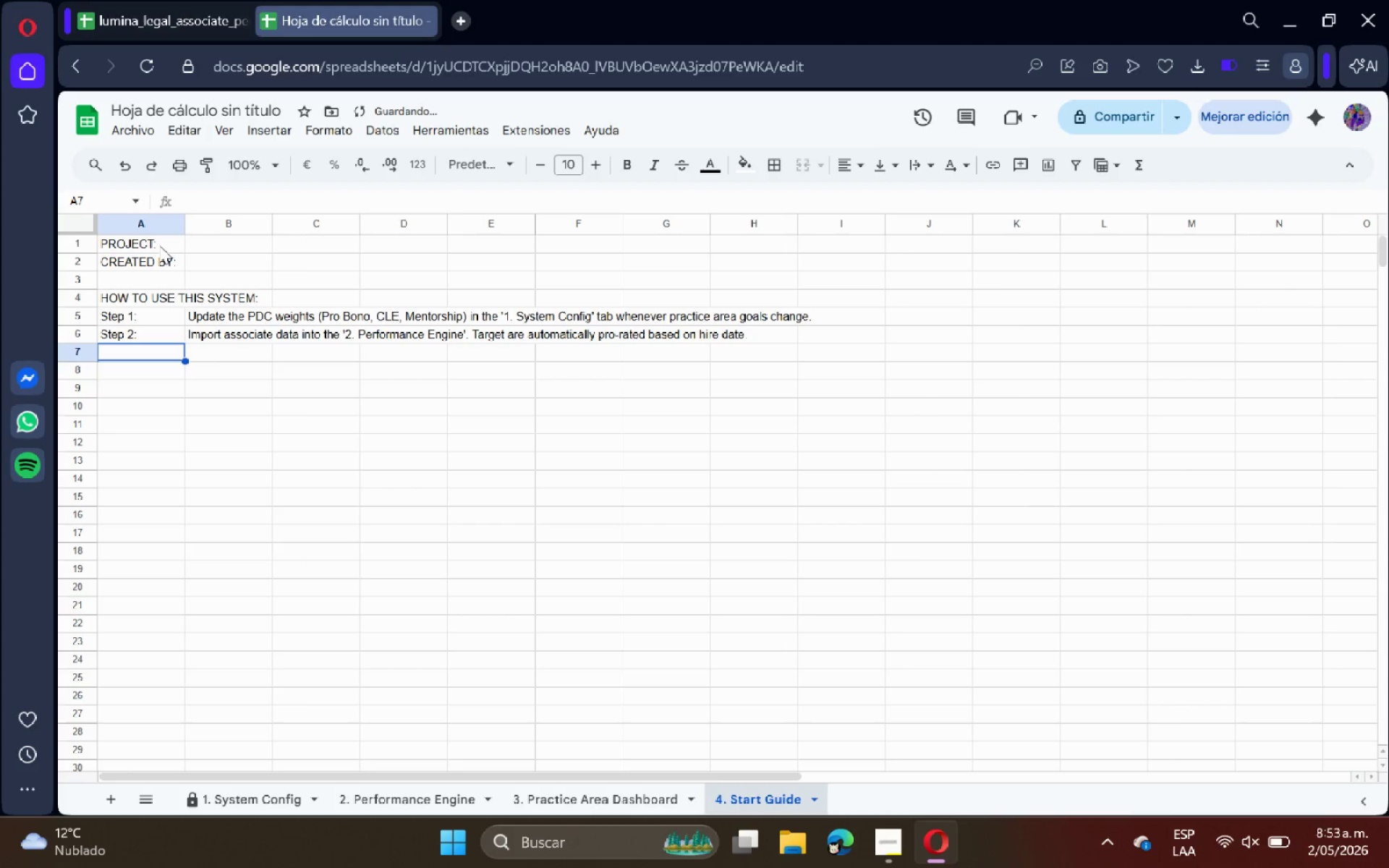 
key(ArrowUp)
 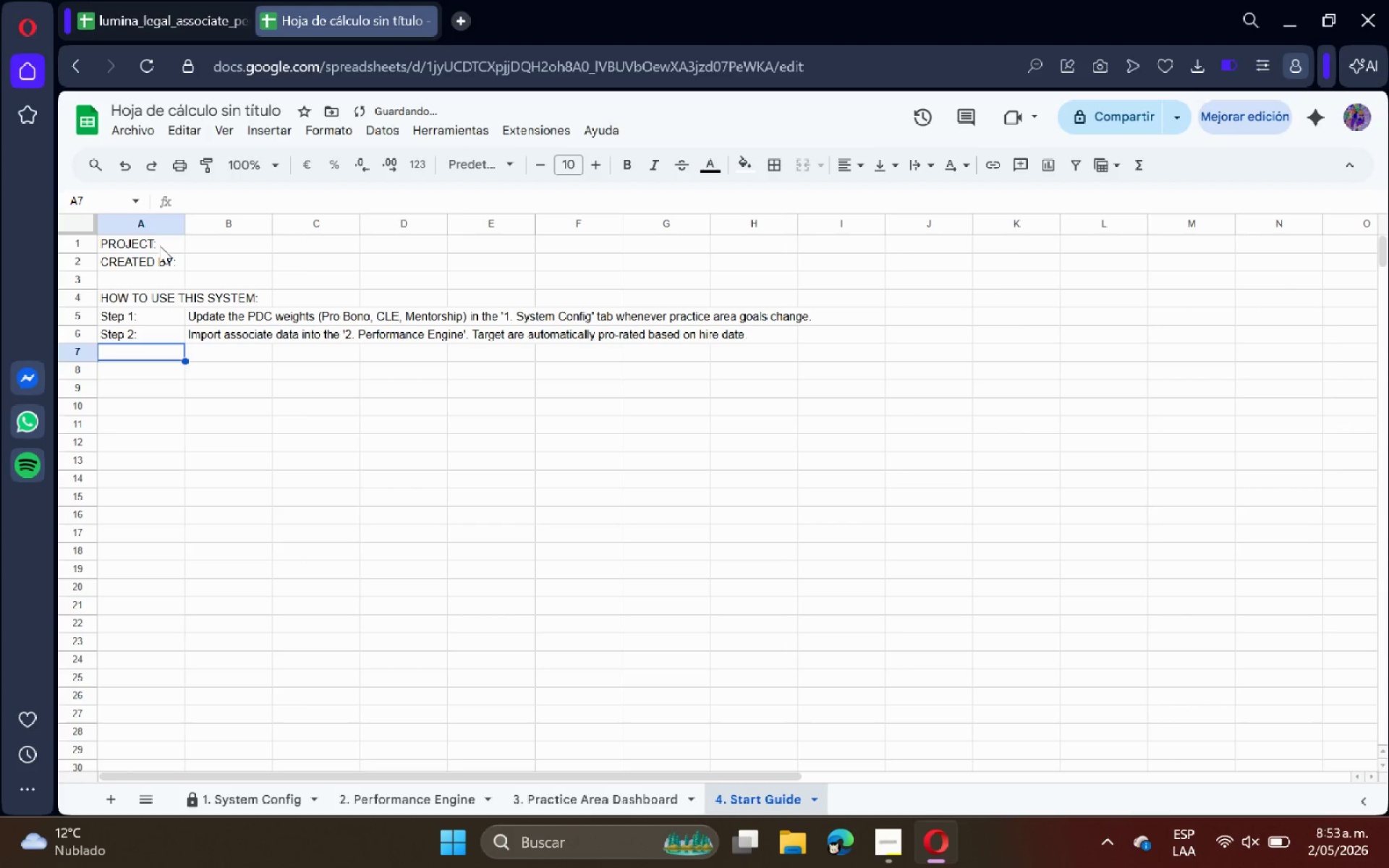 
type(Step 3>)
 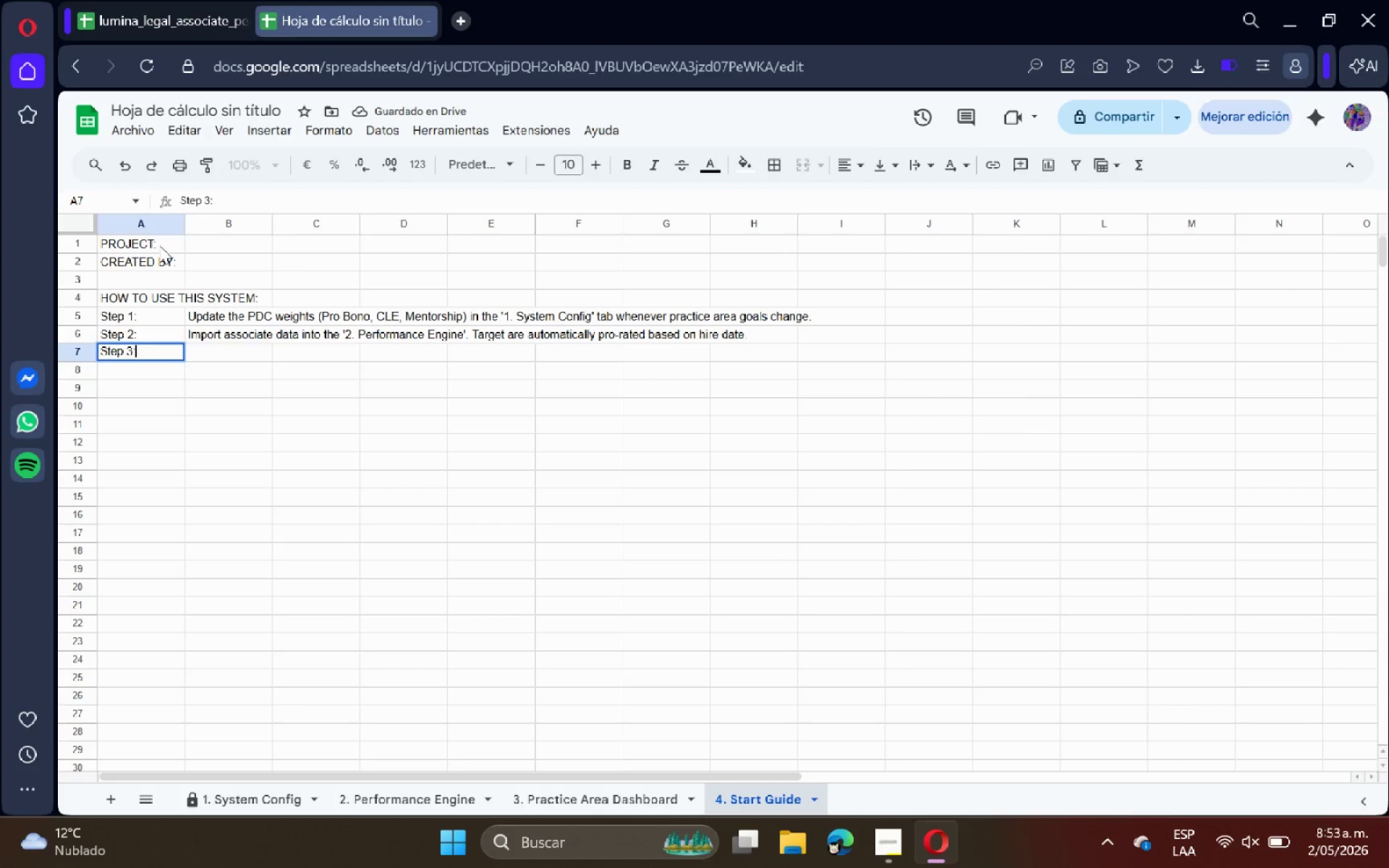 
key(ArrowRight)
 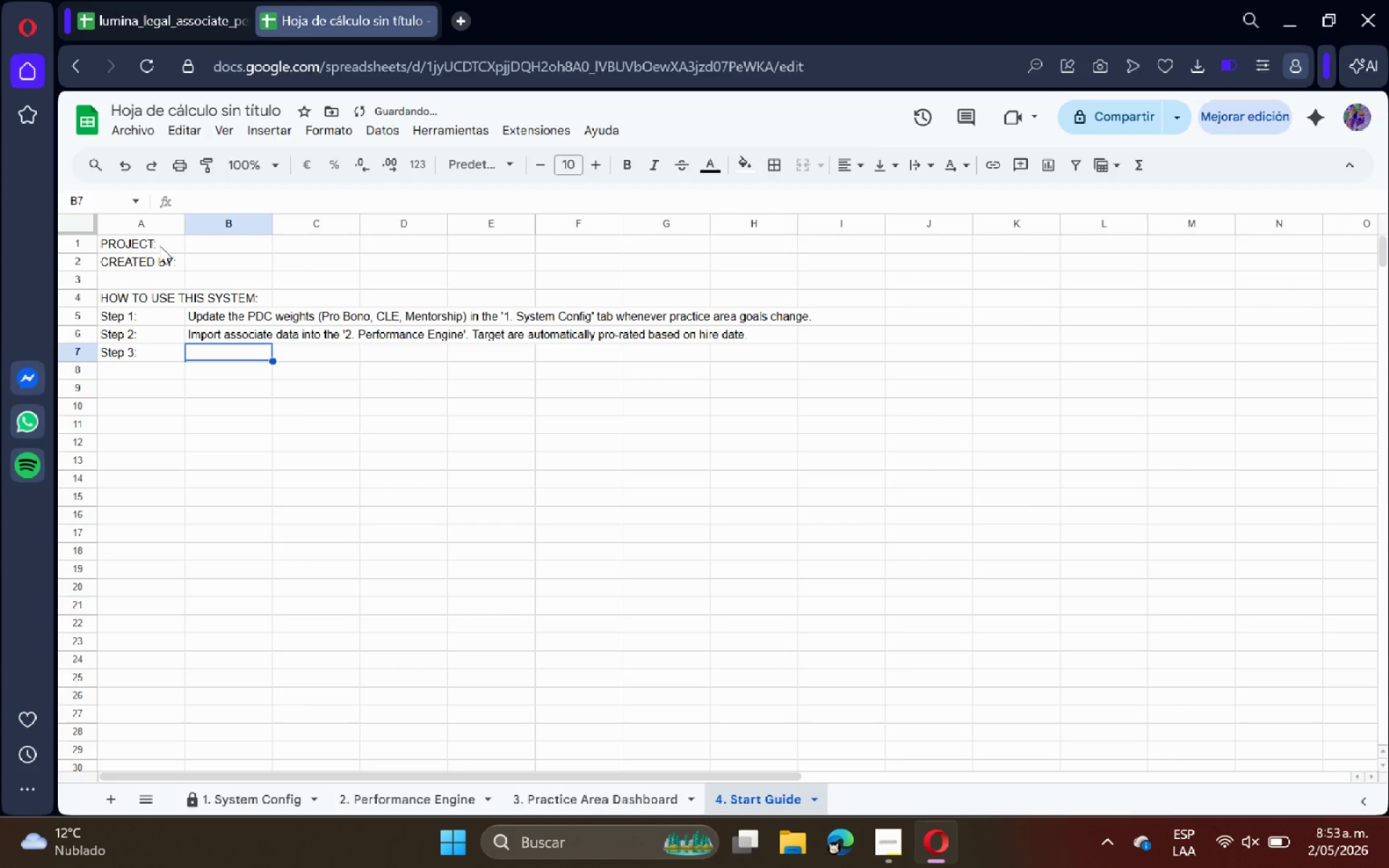 
type(Watch for orange gih)
key(Backspace)
key(Backspace)
key(Backspace)
type(highlighted rows indicating [culture)
key(Backspace)
key(Backspace)
key(Backspace)
key(Backspace)
key(Backspace)
key(Backspace)
key(Backspace)
type(Culture Risk[ *high billing, low mentorship( and red [Burnout Risk[.)
 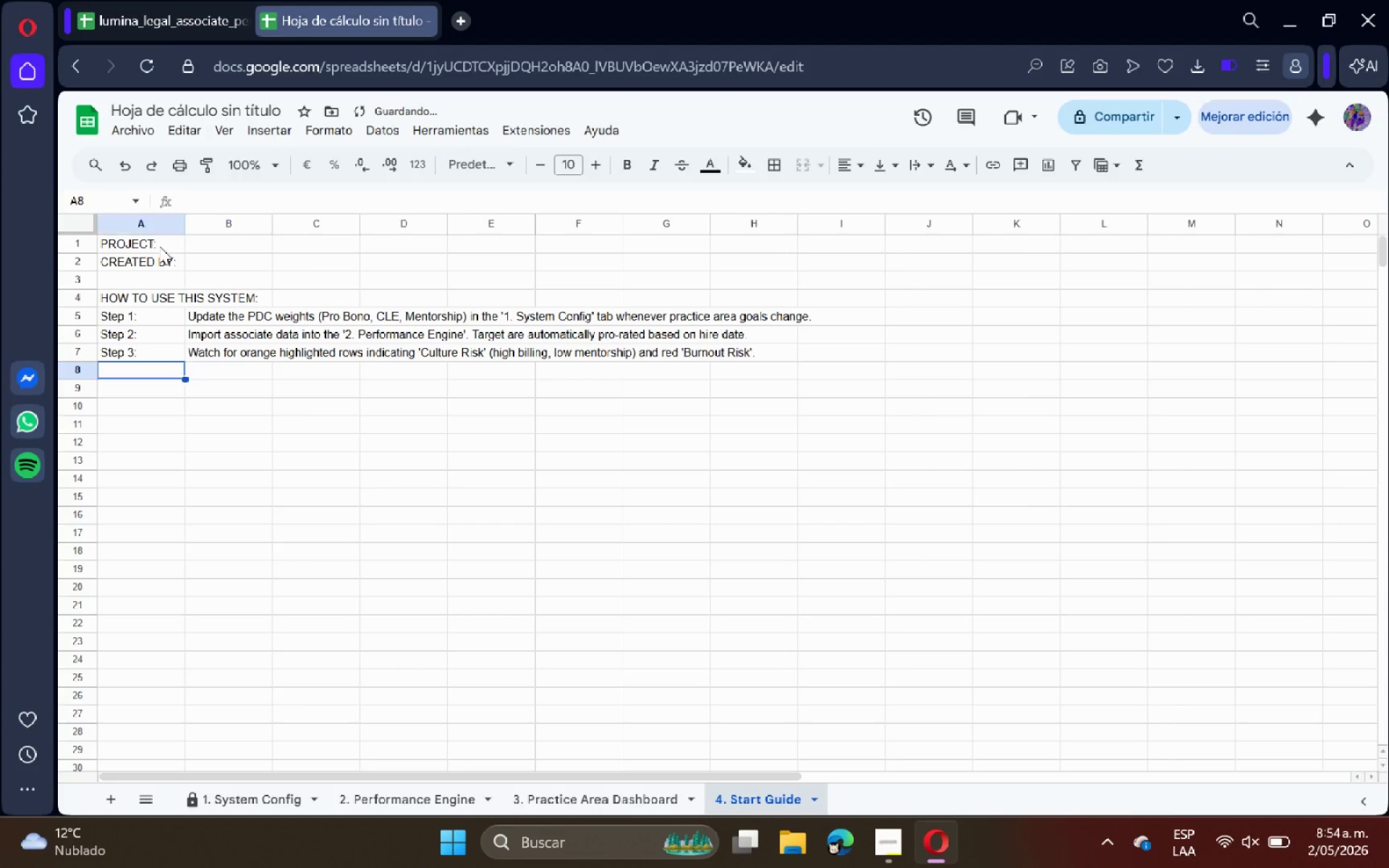 
 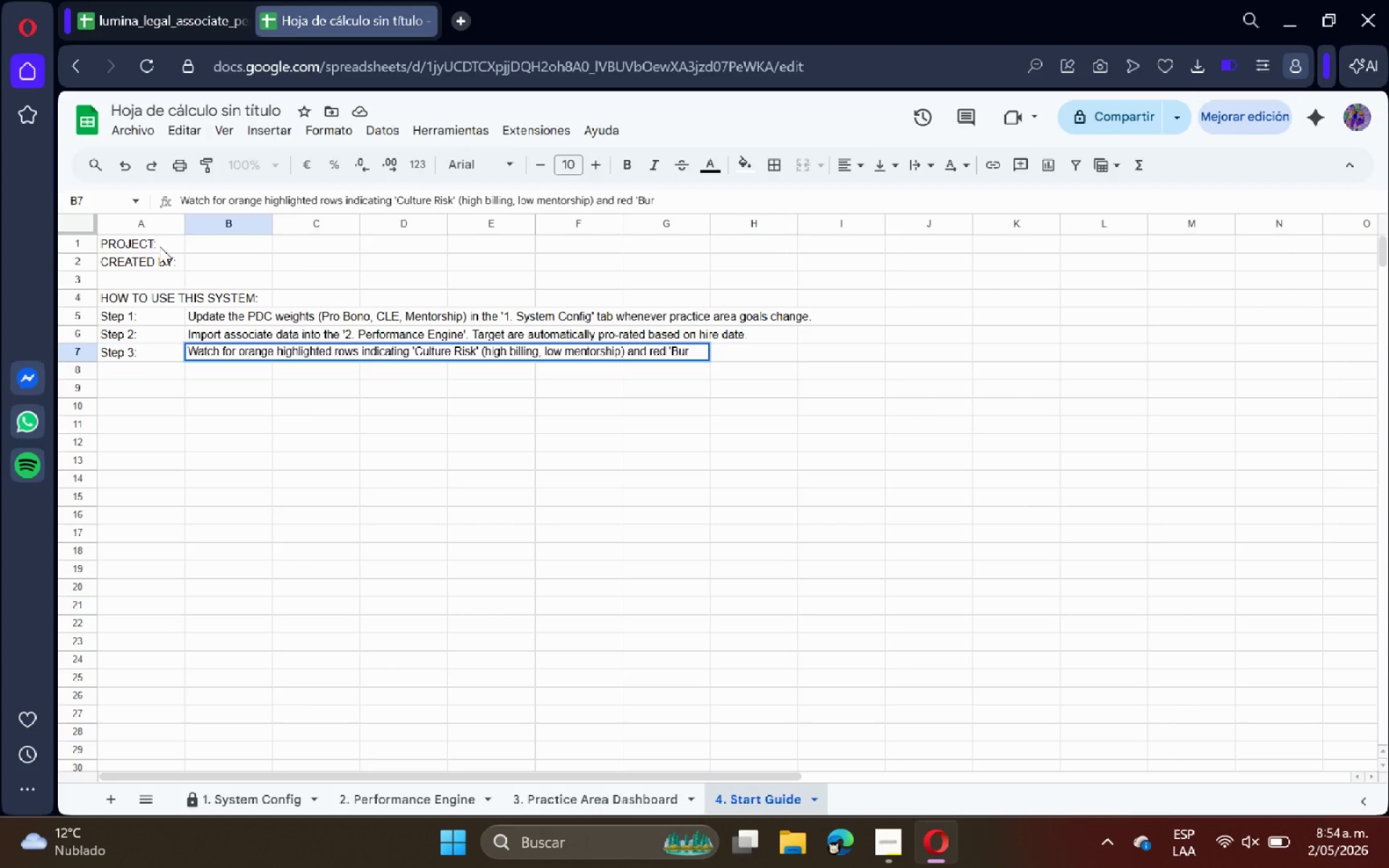 
key(Enter)
 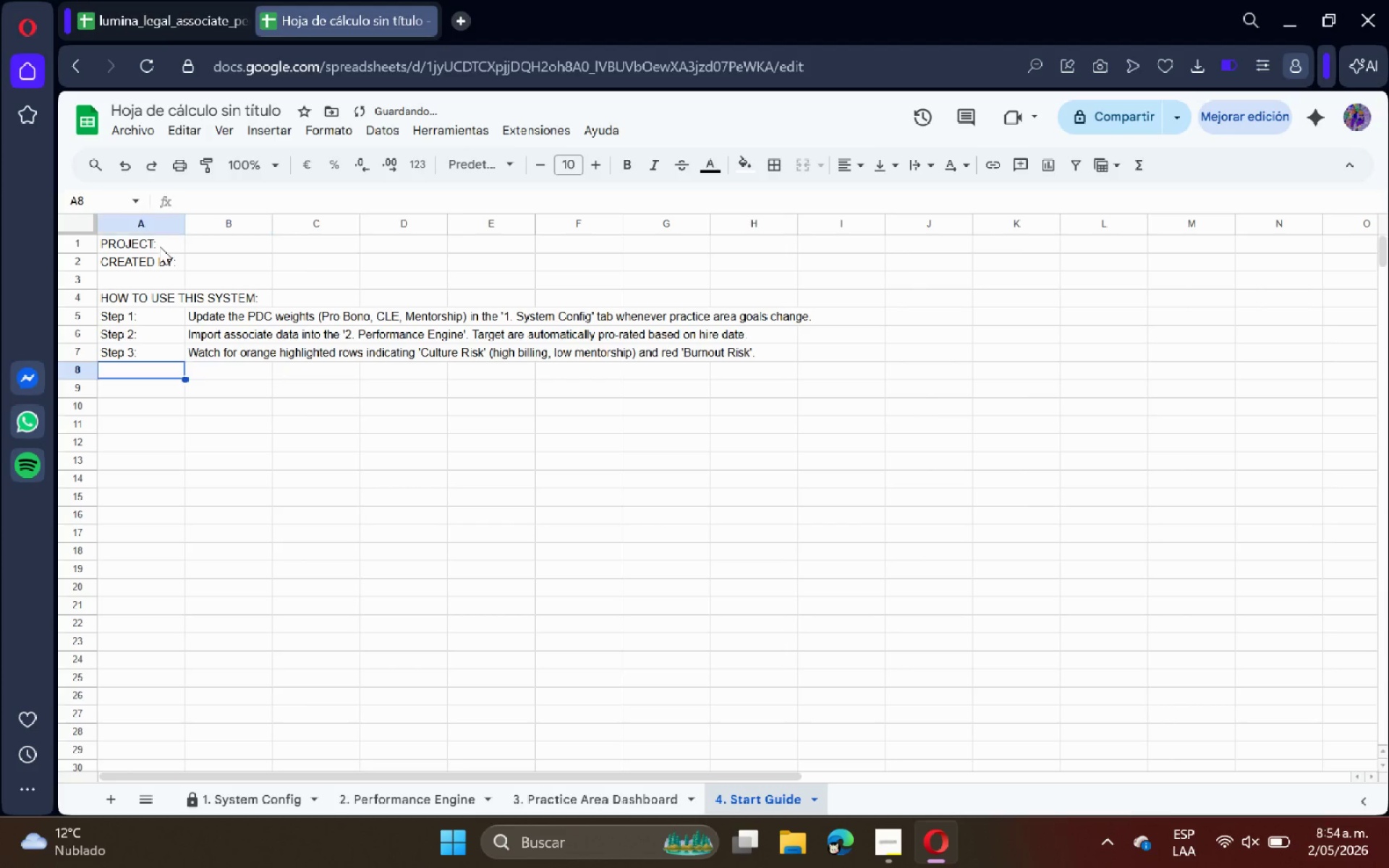 
key(ArrowLeft)
 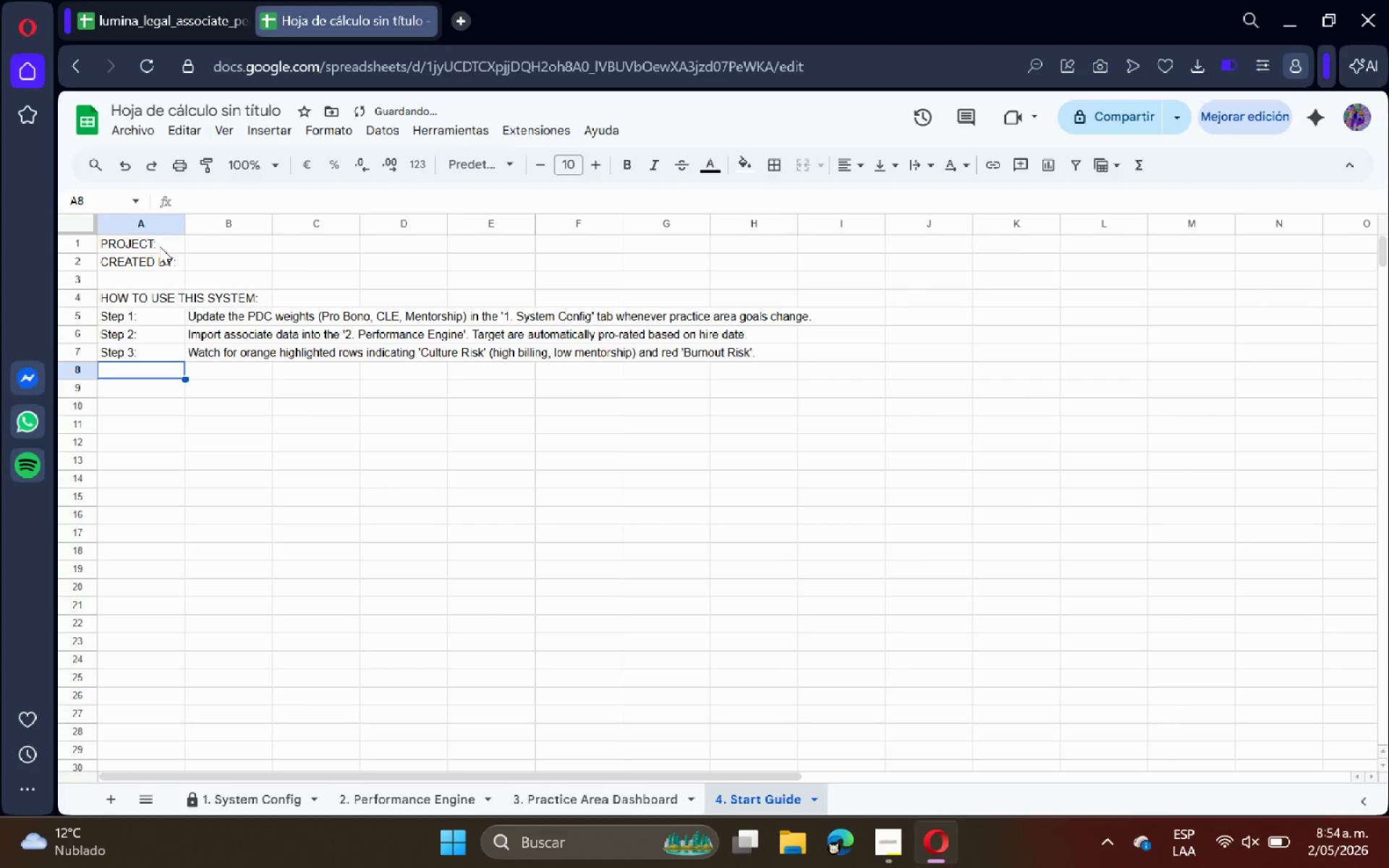 
type(Step 4>)
 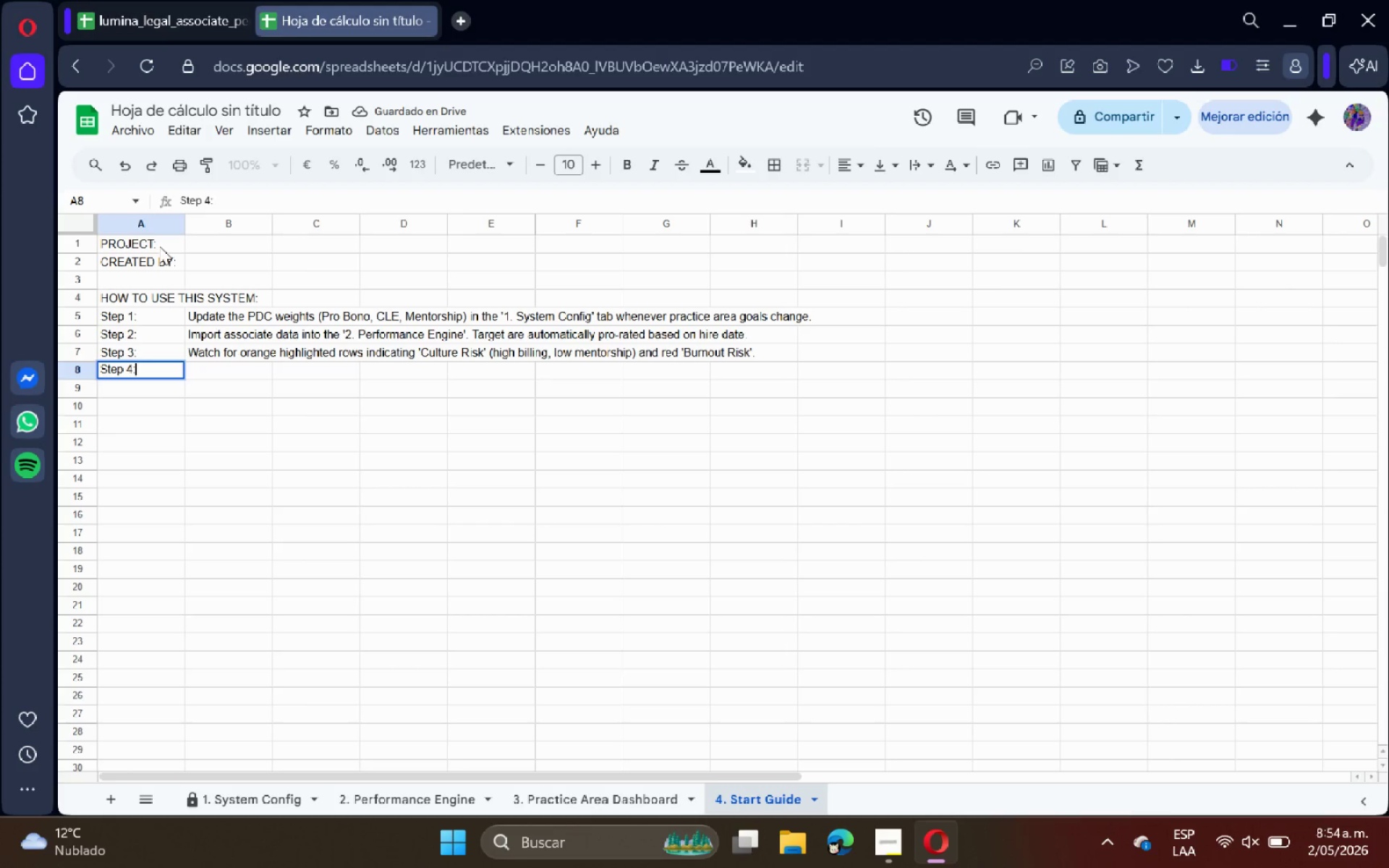 
key(ArrowRight)
 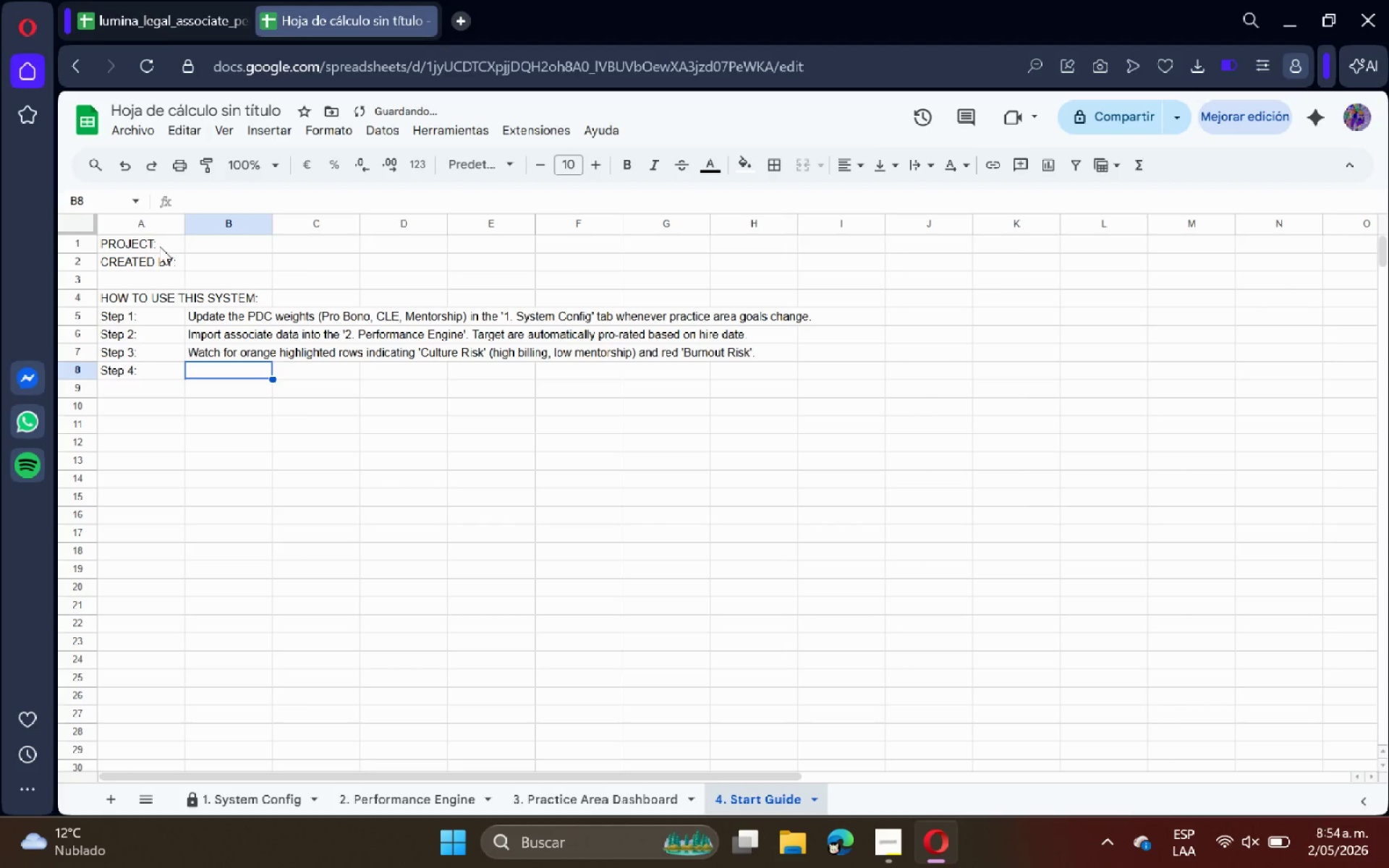 
type(Use the dropdown in the [3. Practice Area Dashboard[ to filter interactive charts by legal department.)
 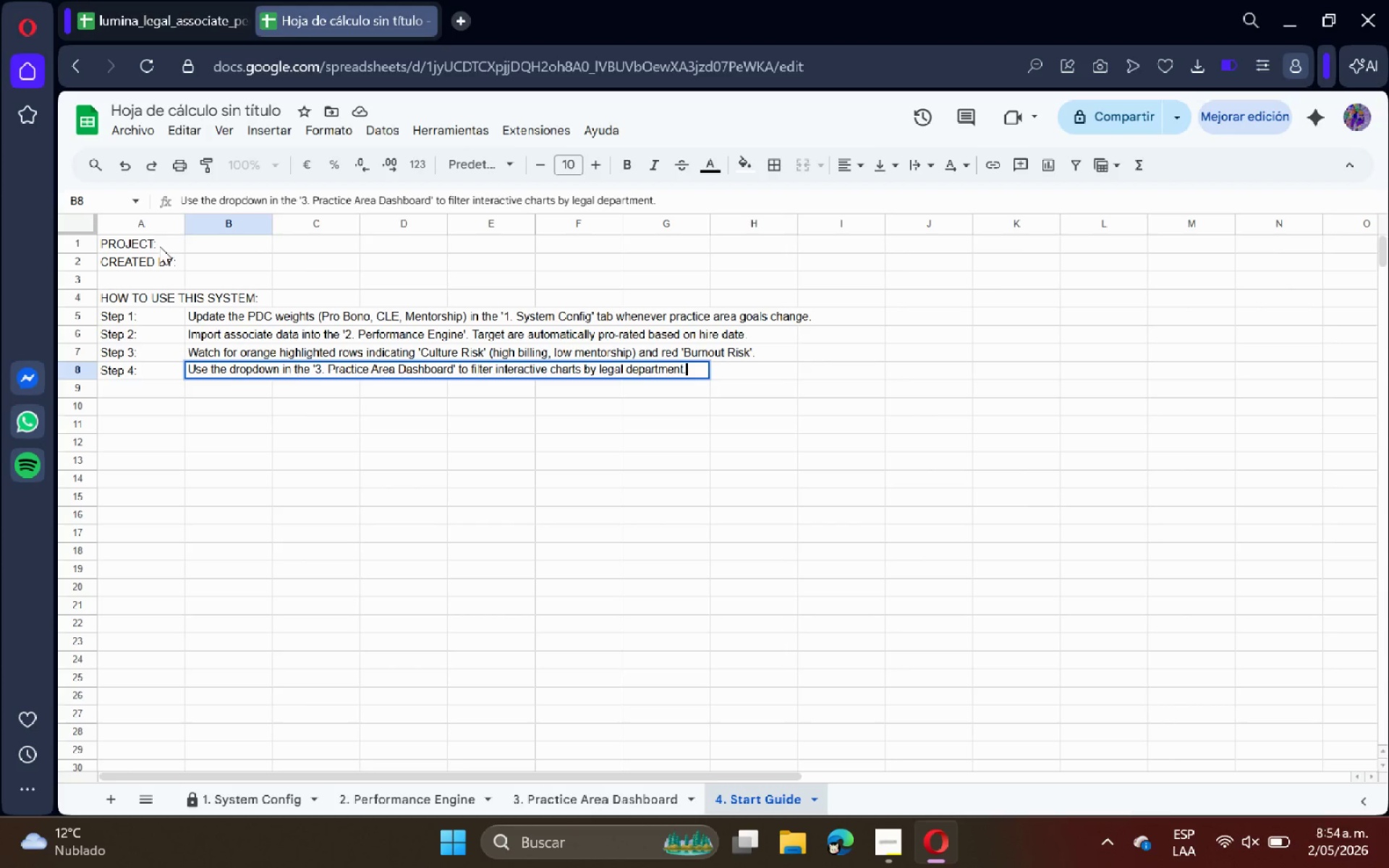 
key(Enter)
 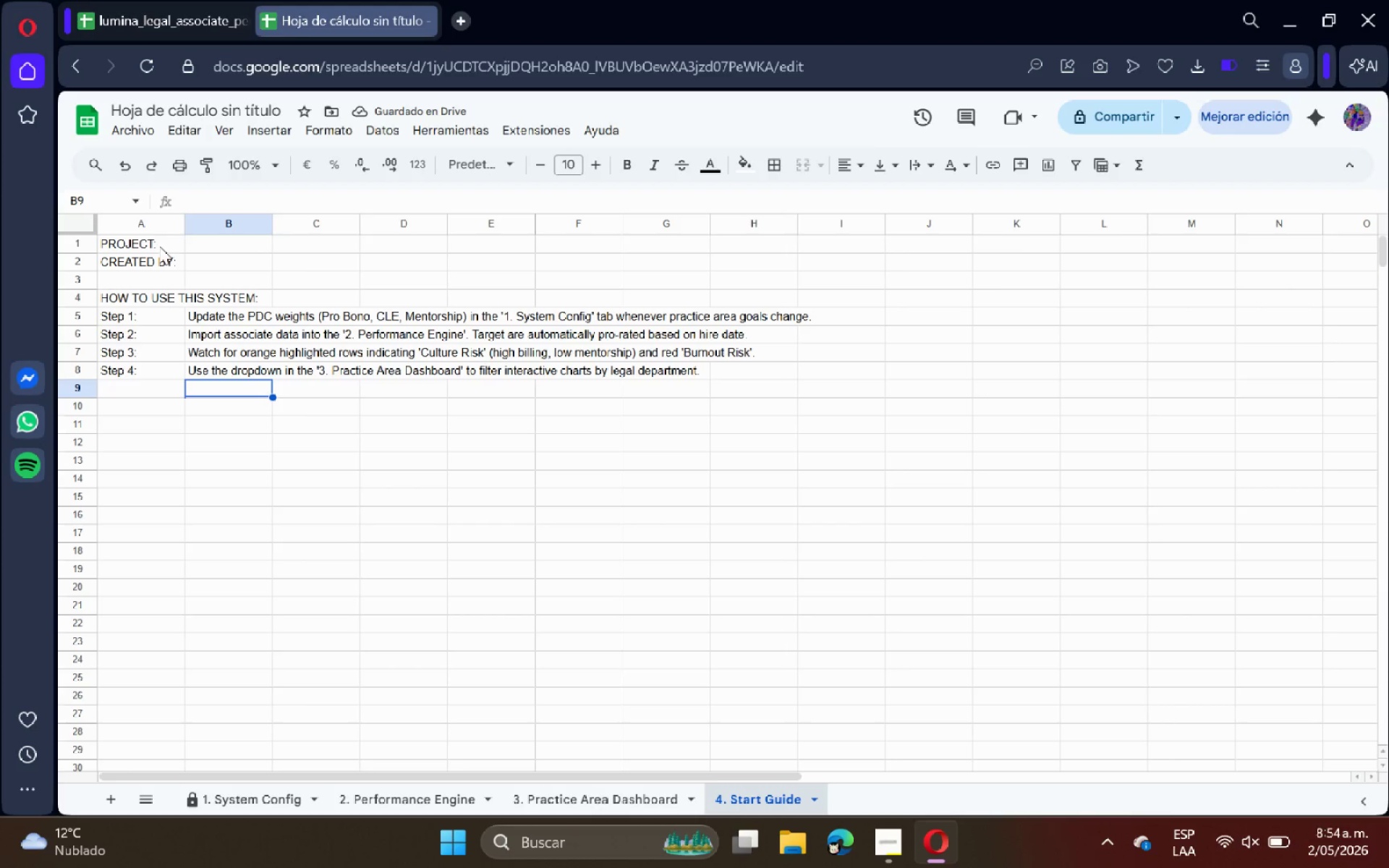 
left_click([159, 246])
 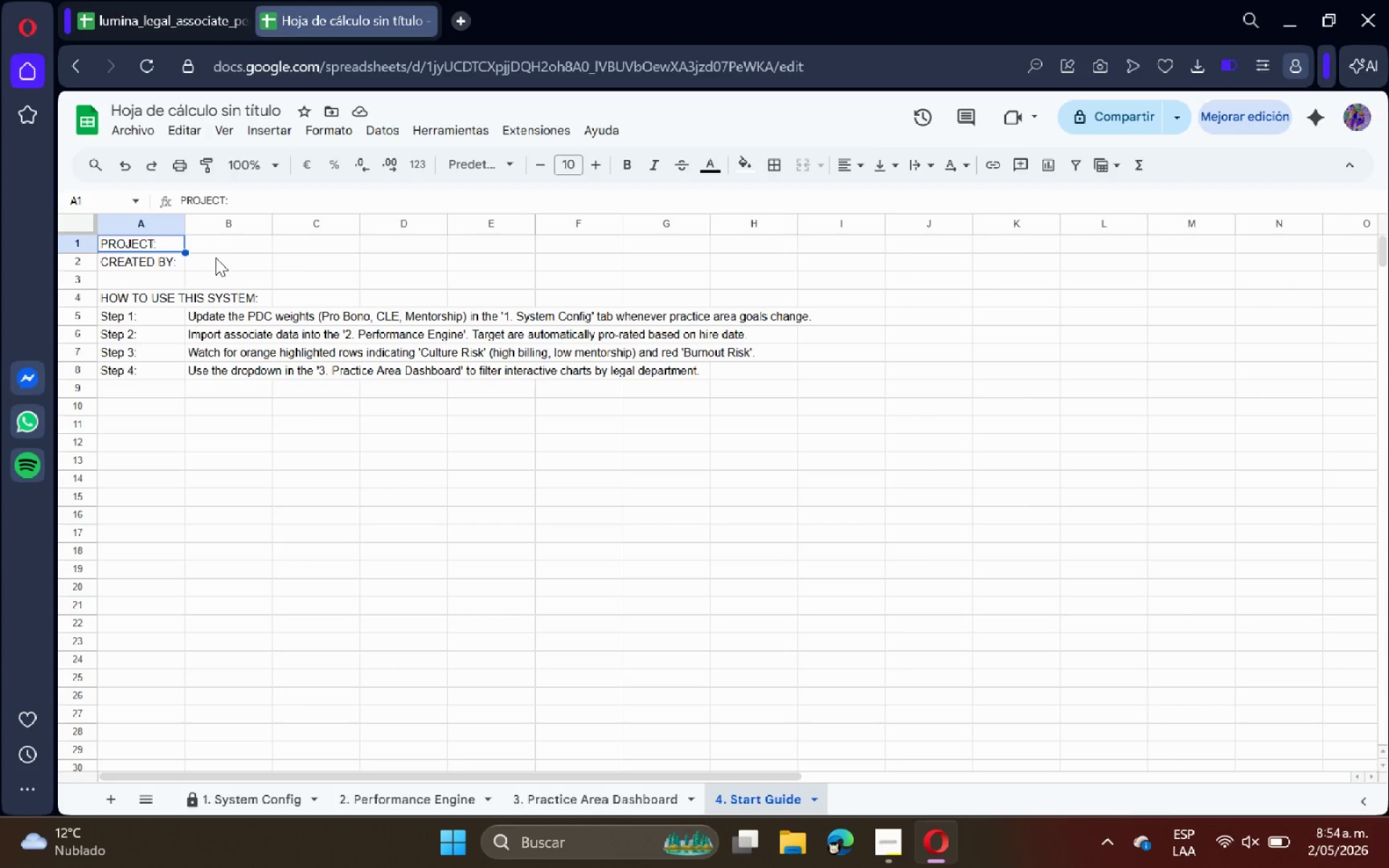 
left_click([216, 254])
 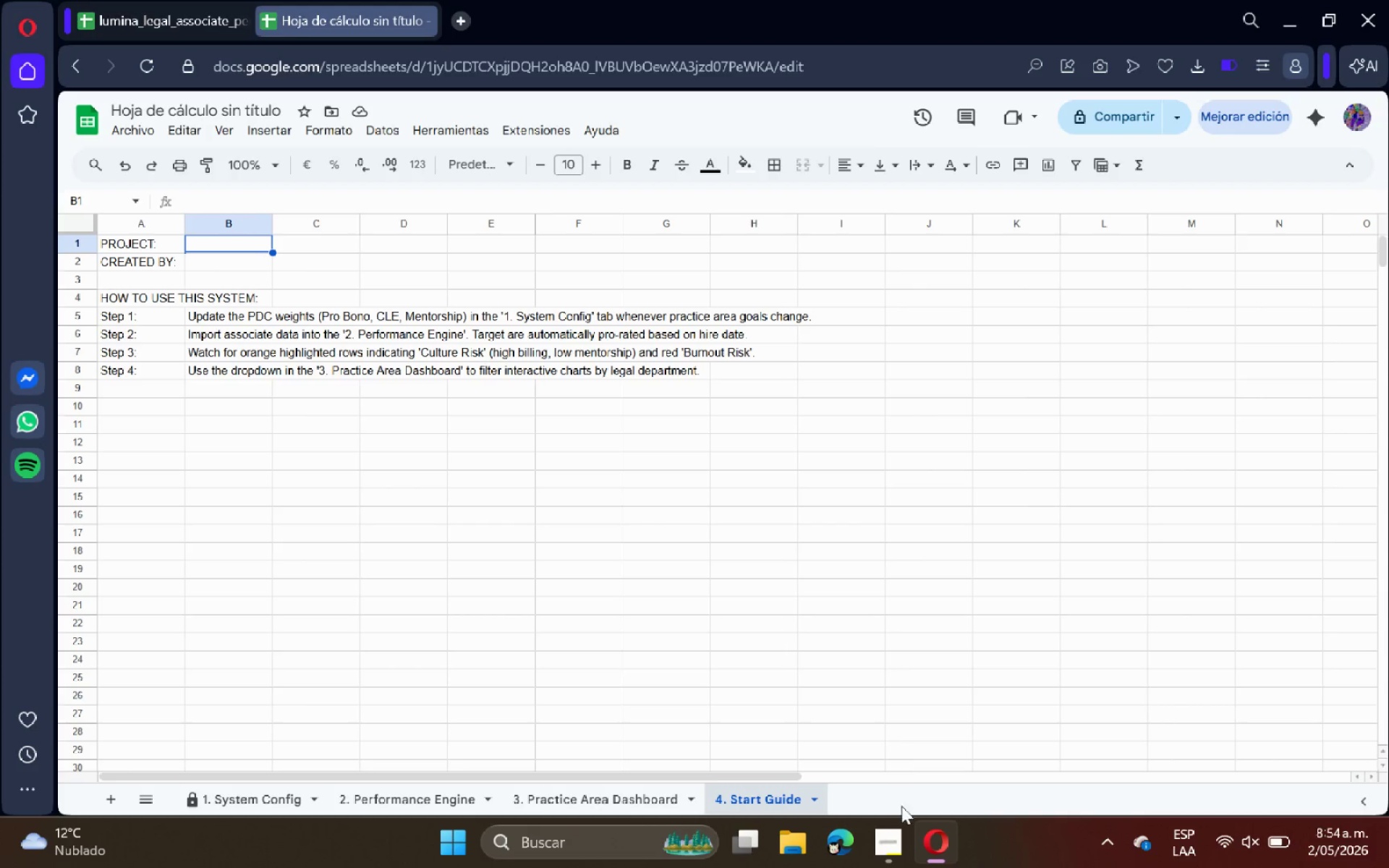 
left_click([894, 851])